 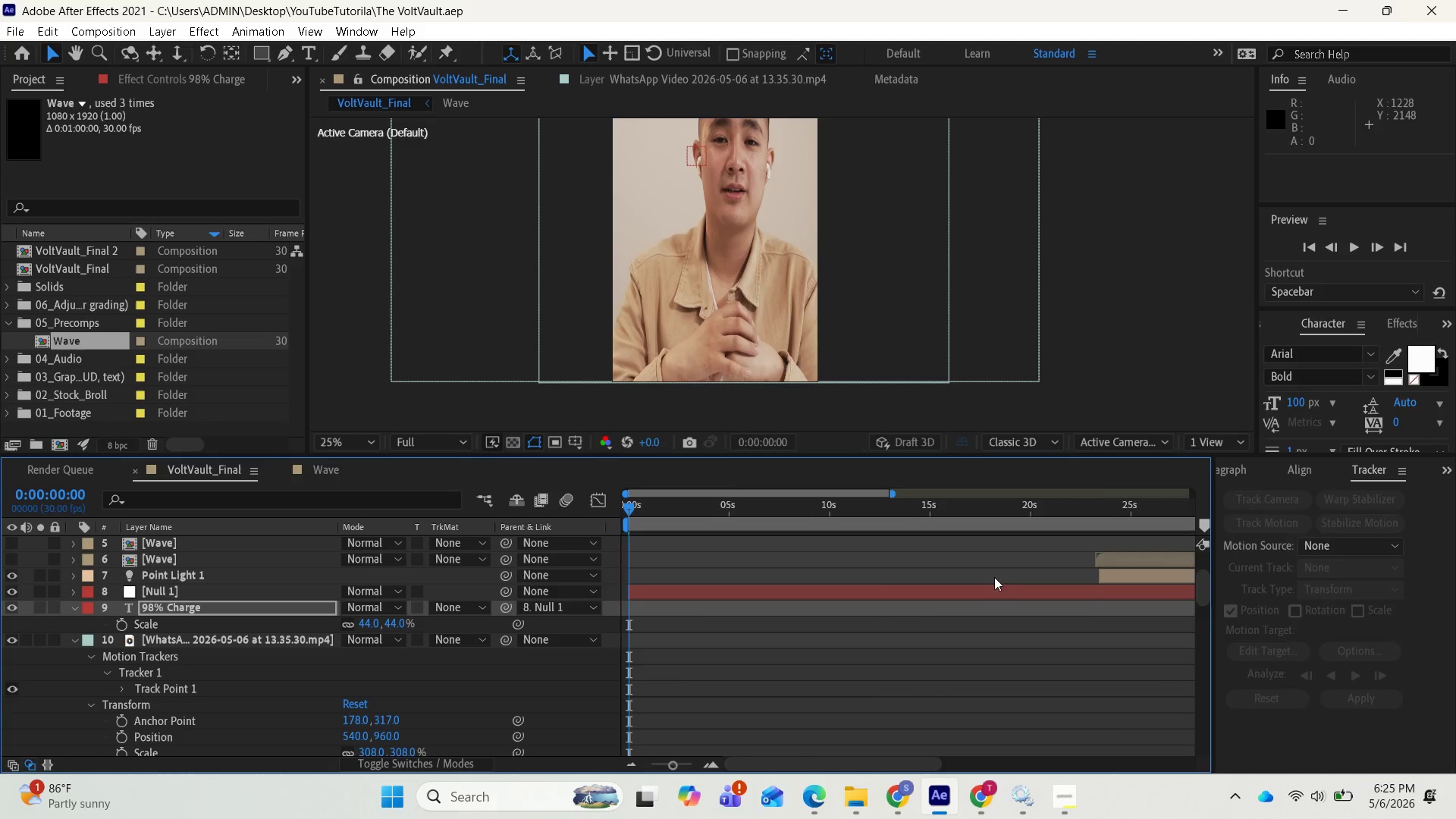 
left_click_drag(start_coordinate=[628, 502], to_coordinate=[609, 504])
 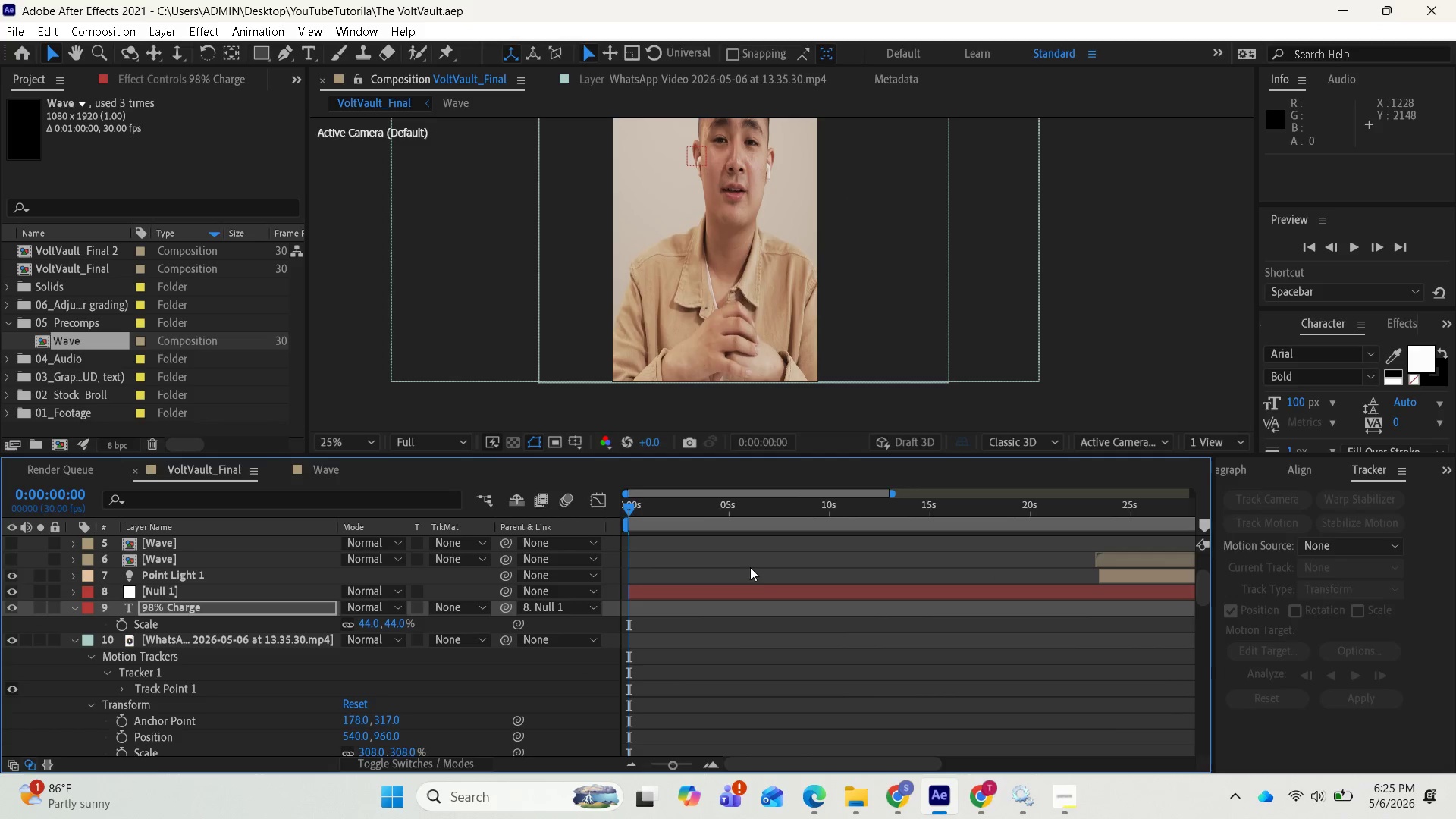 
key(Space)
 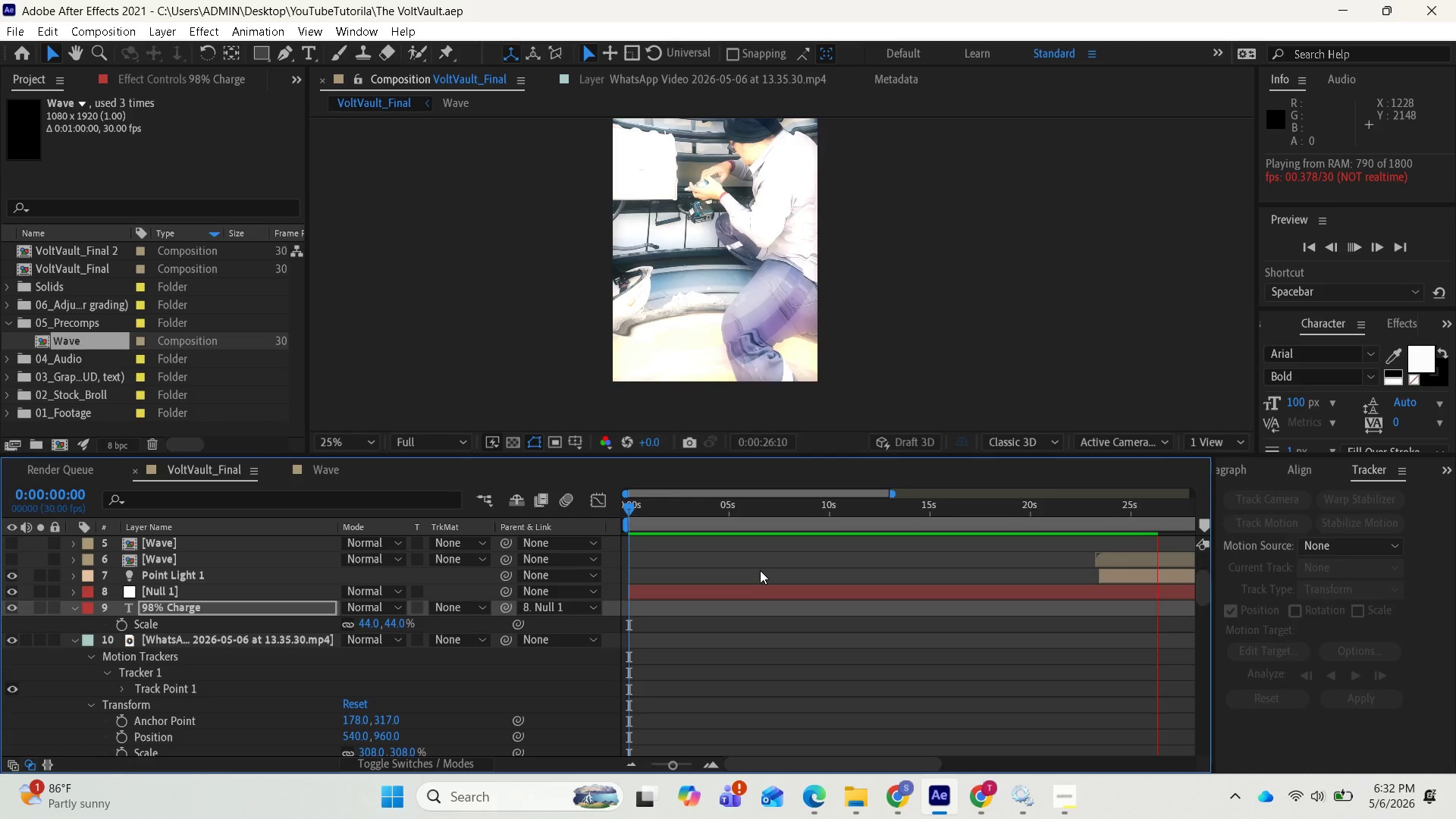 
wait(416.36)
 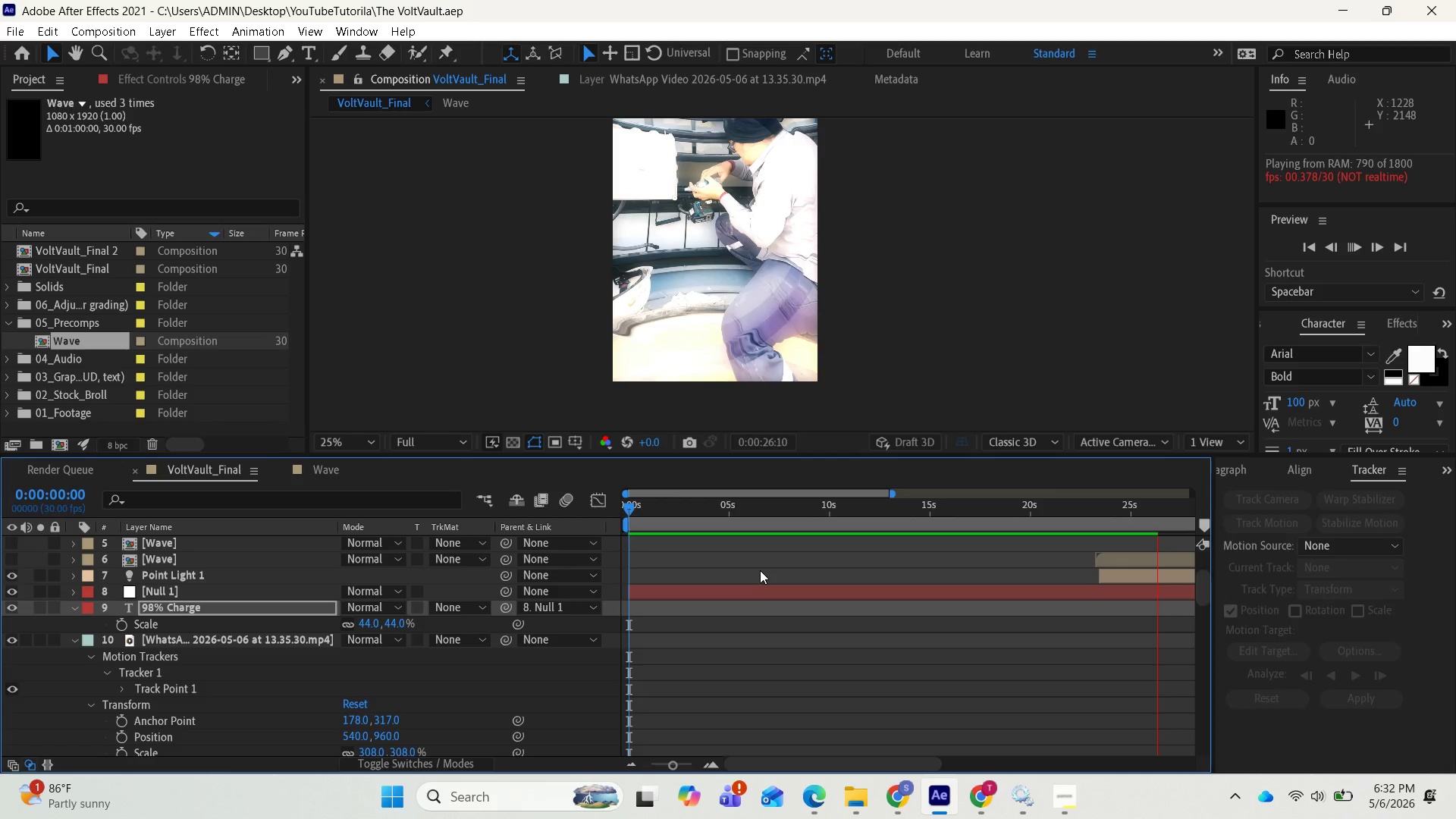 
scroll: coordinate [1027, 629], scroll_direction: up, amount: 4.0
 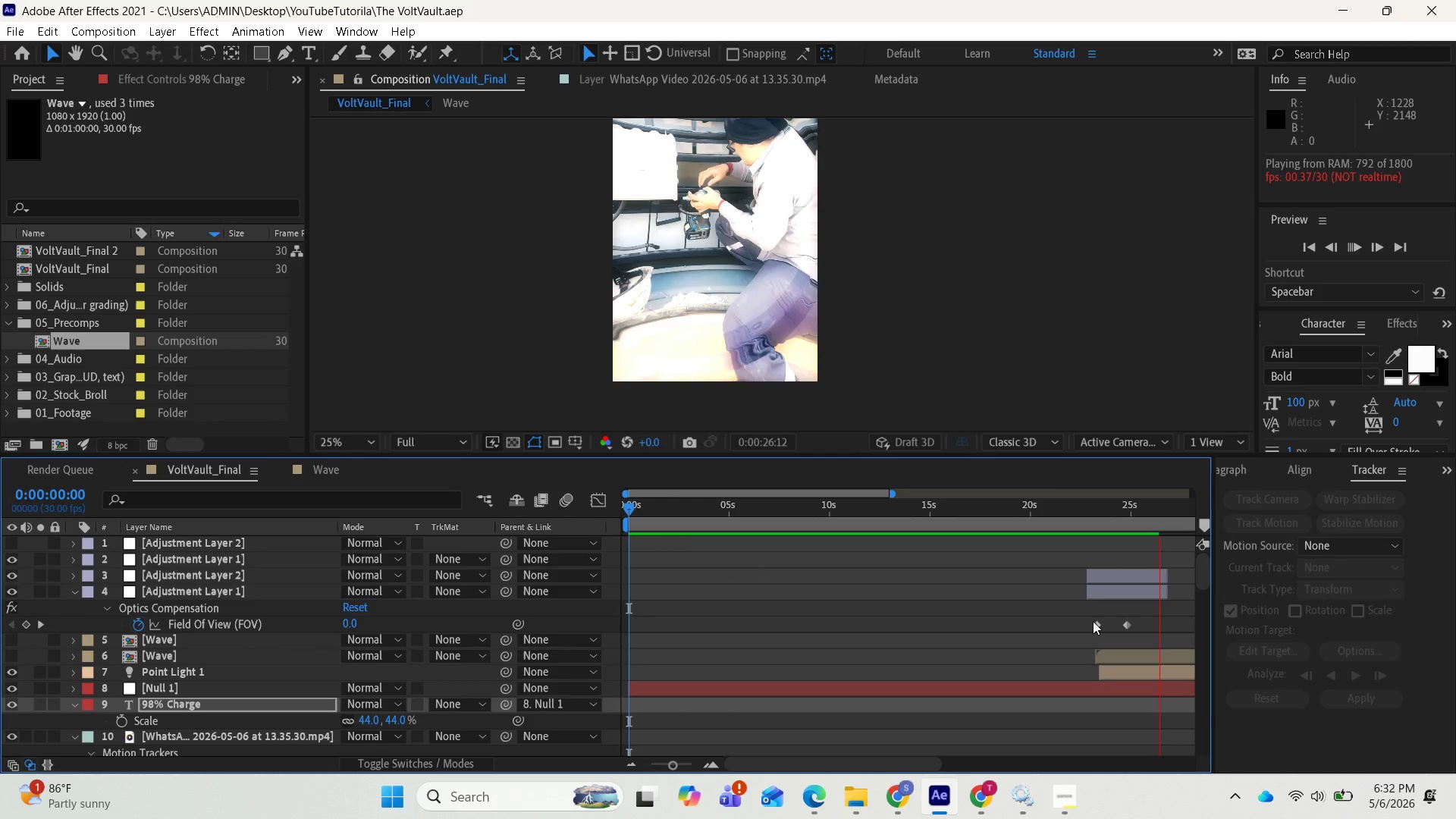 
key(Space)
 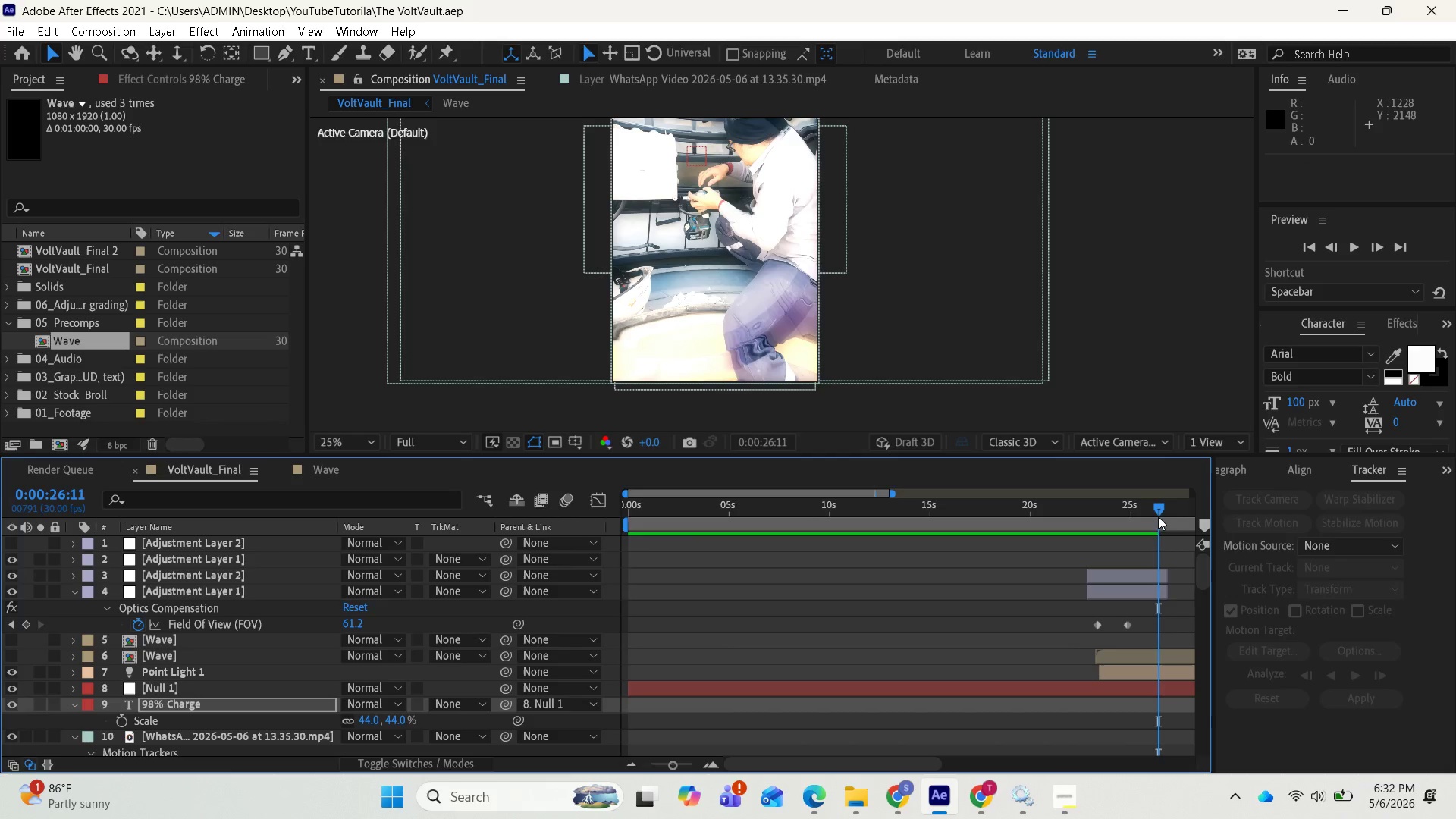 
left_click_drag(start_coordinate=[1156, 514], to_coordinate=[1115, 501])
 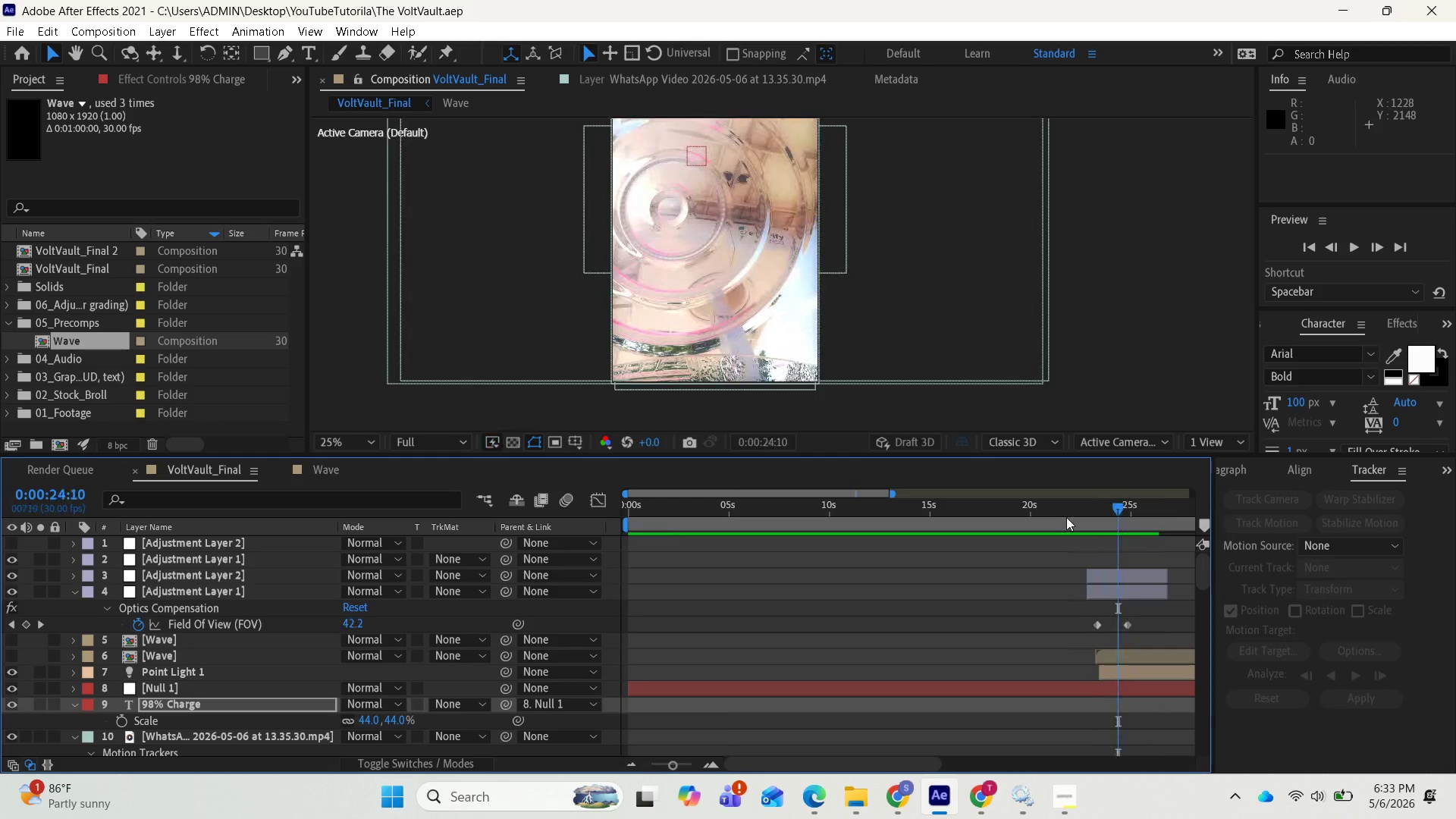 
key(Space)
 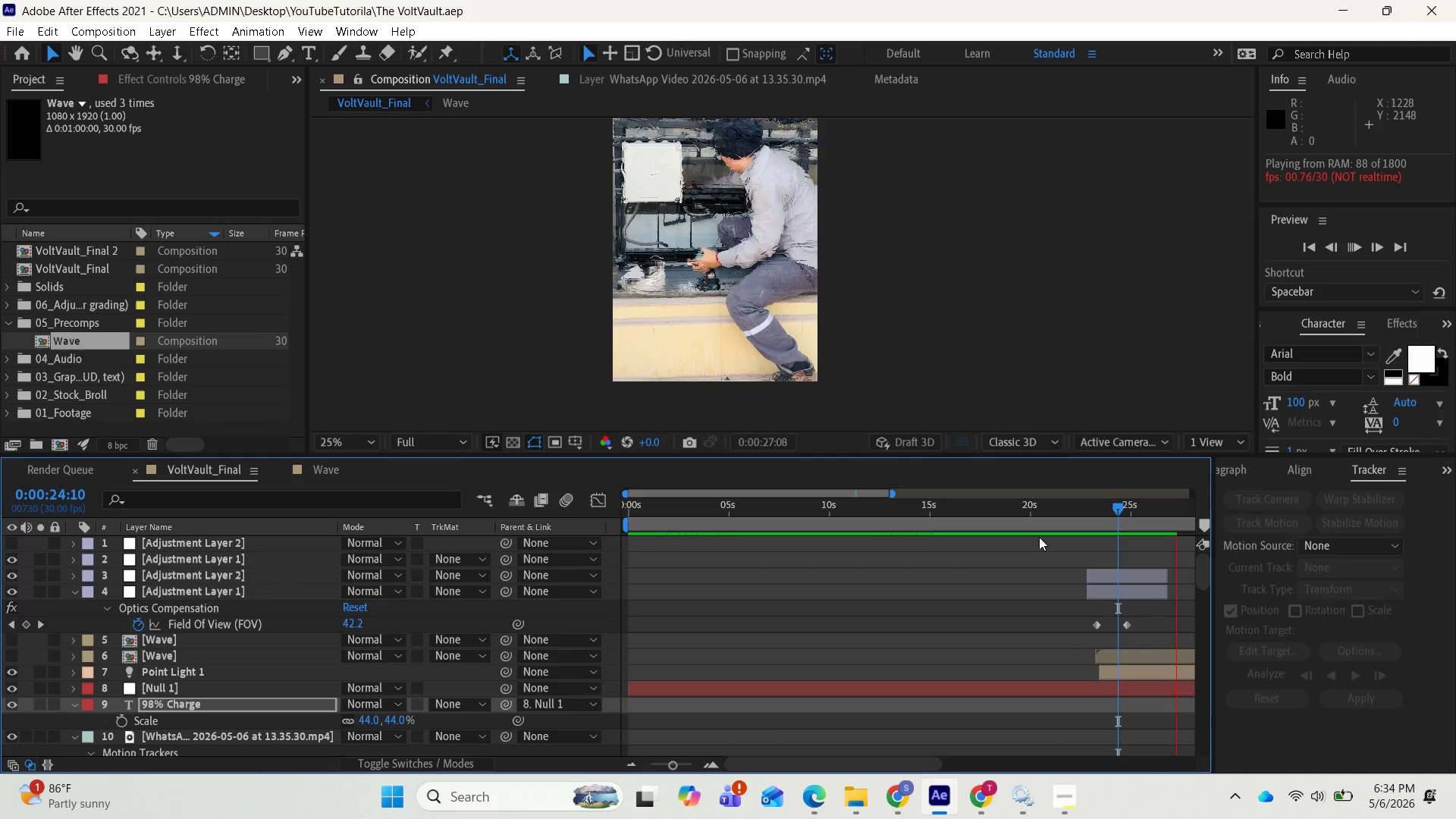 
wait(88.8)
 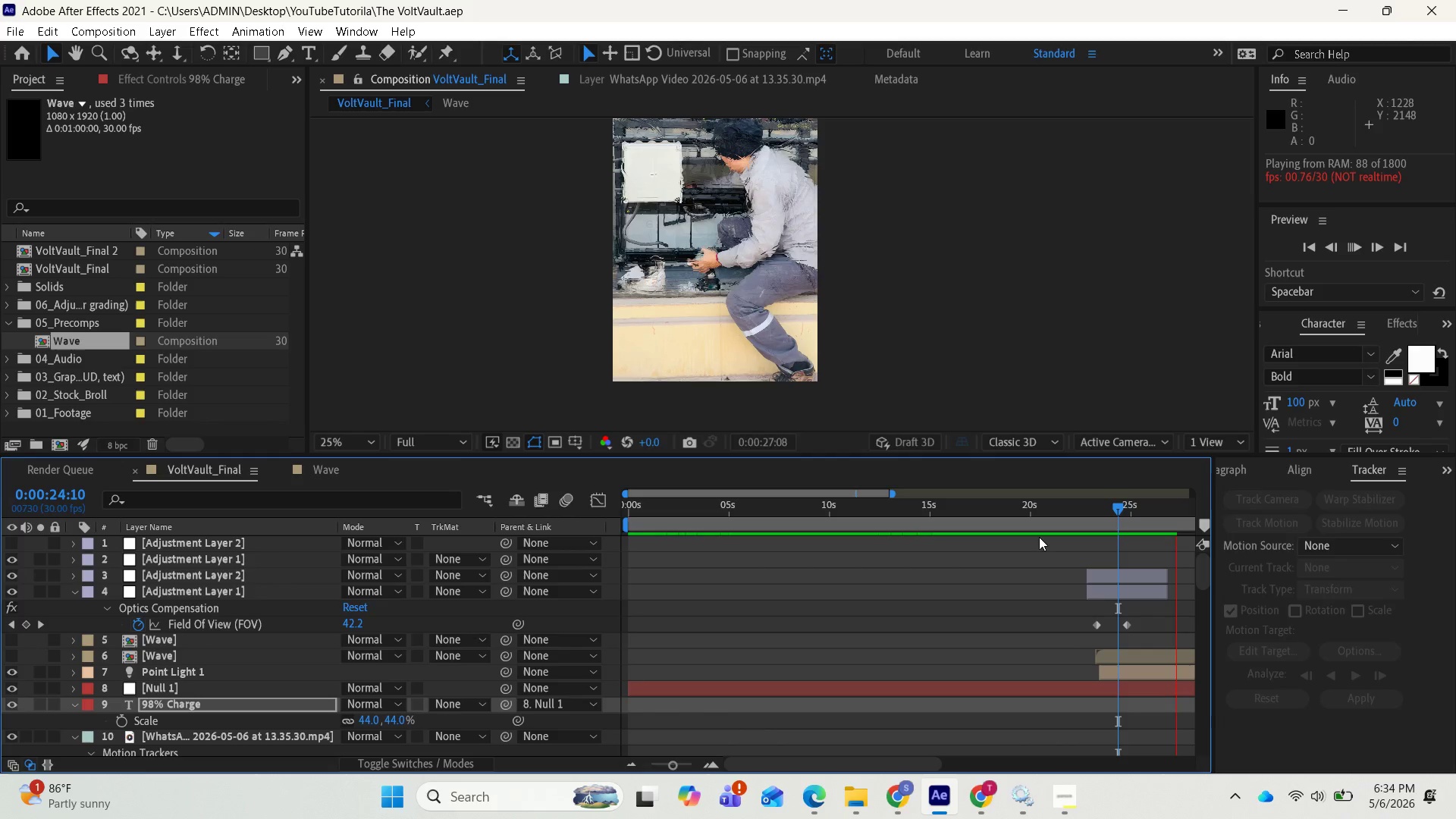 
key(Space)
 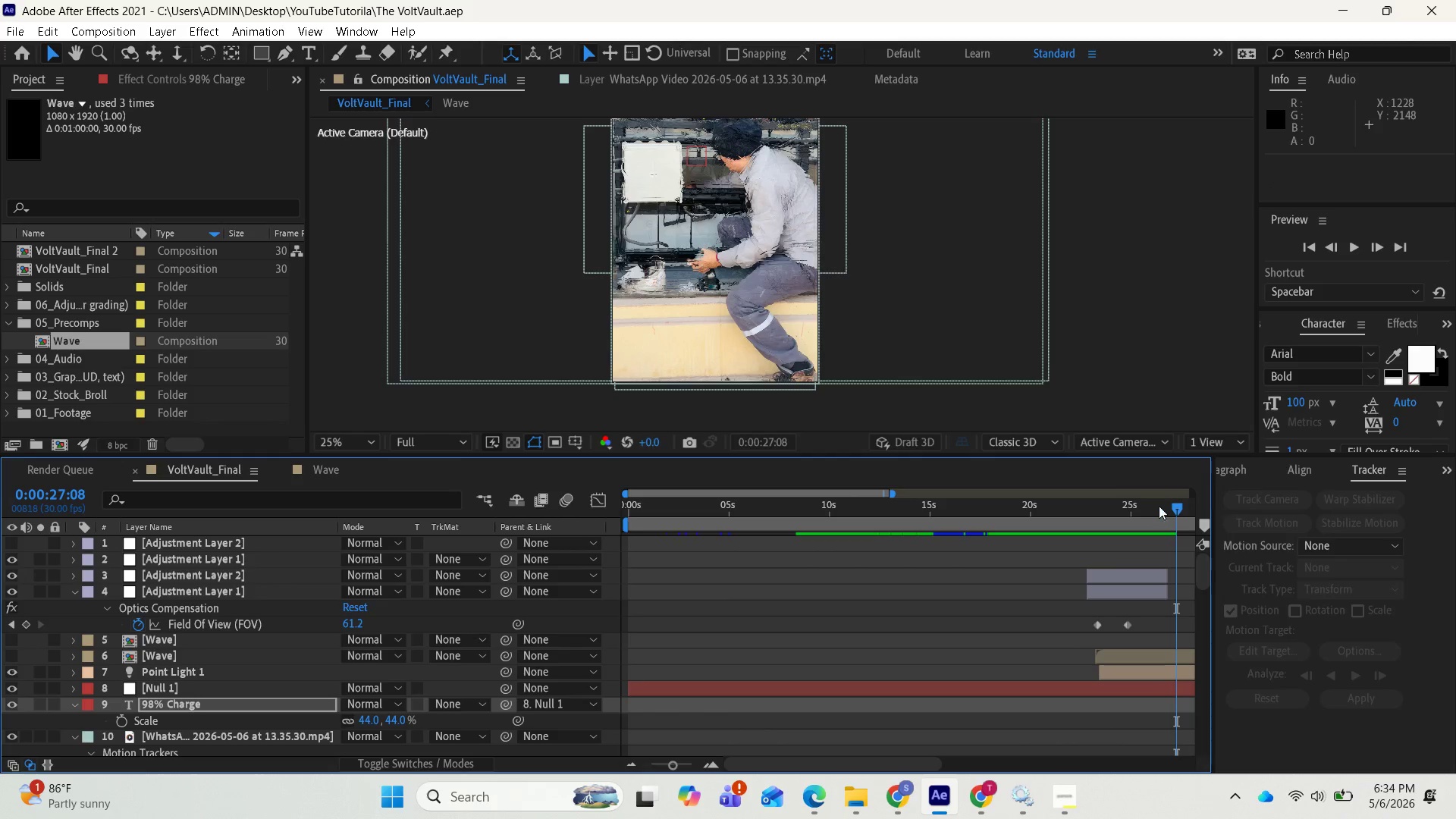 
left_click_drag(start_coordinate=[1167, 500], to_coordinate=[1068, 504])
 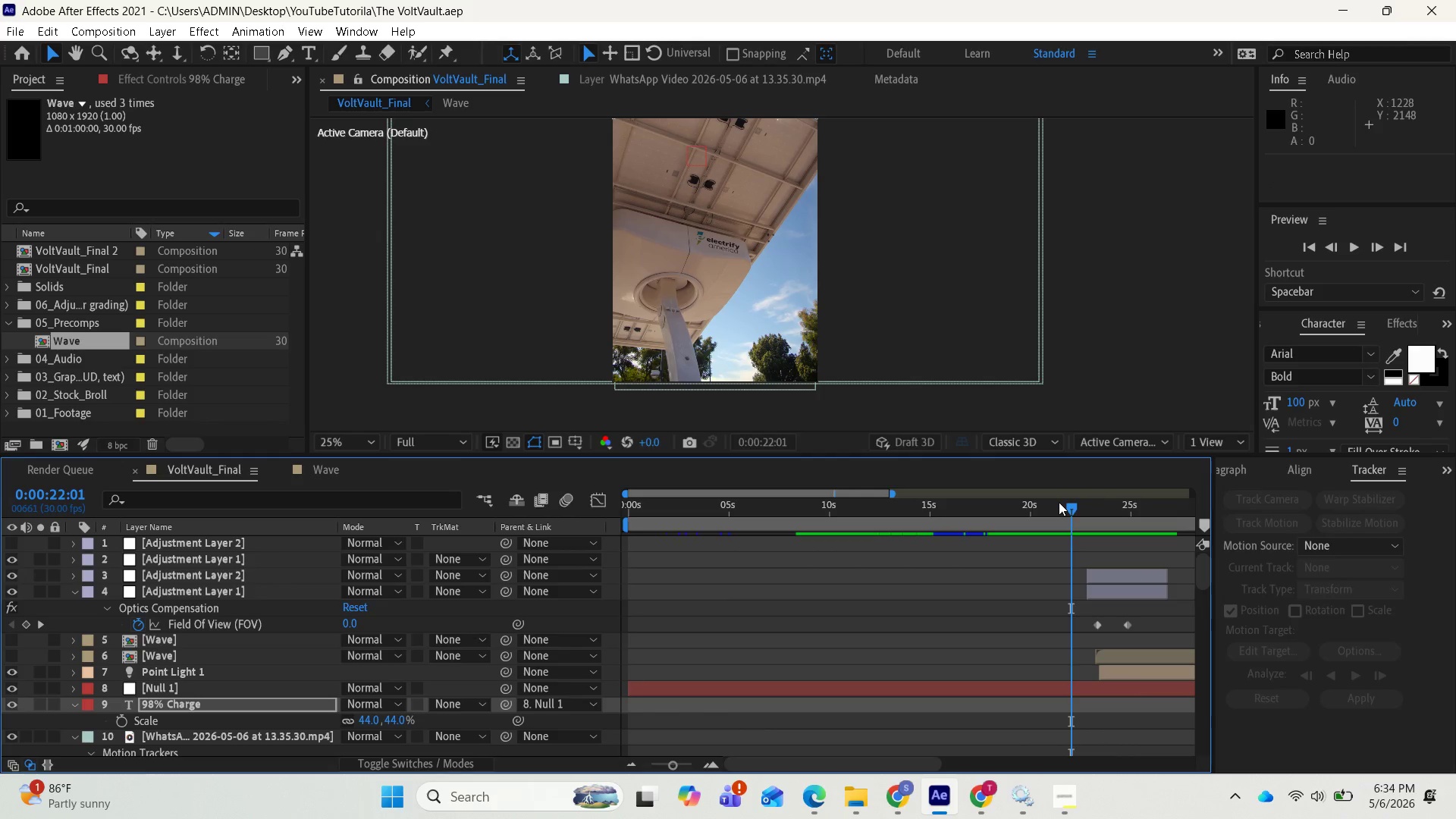 
key(Space)
 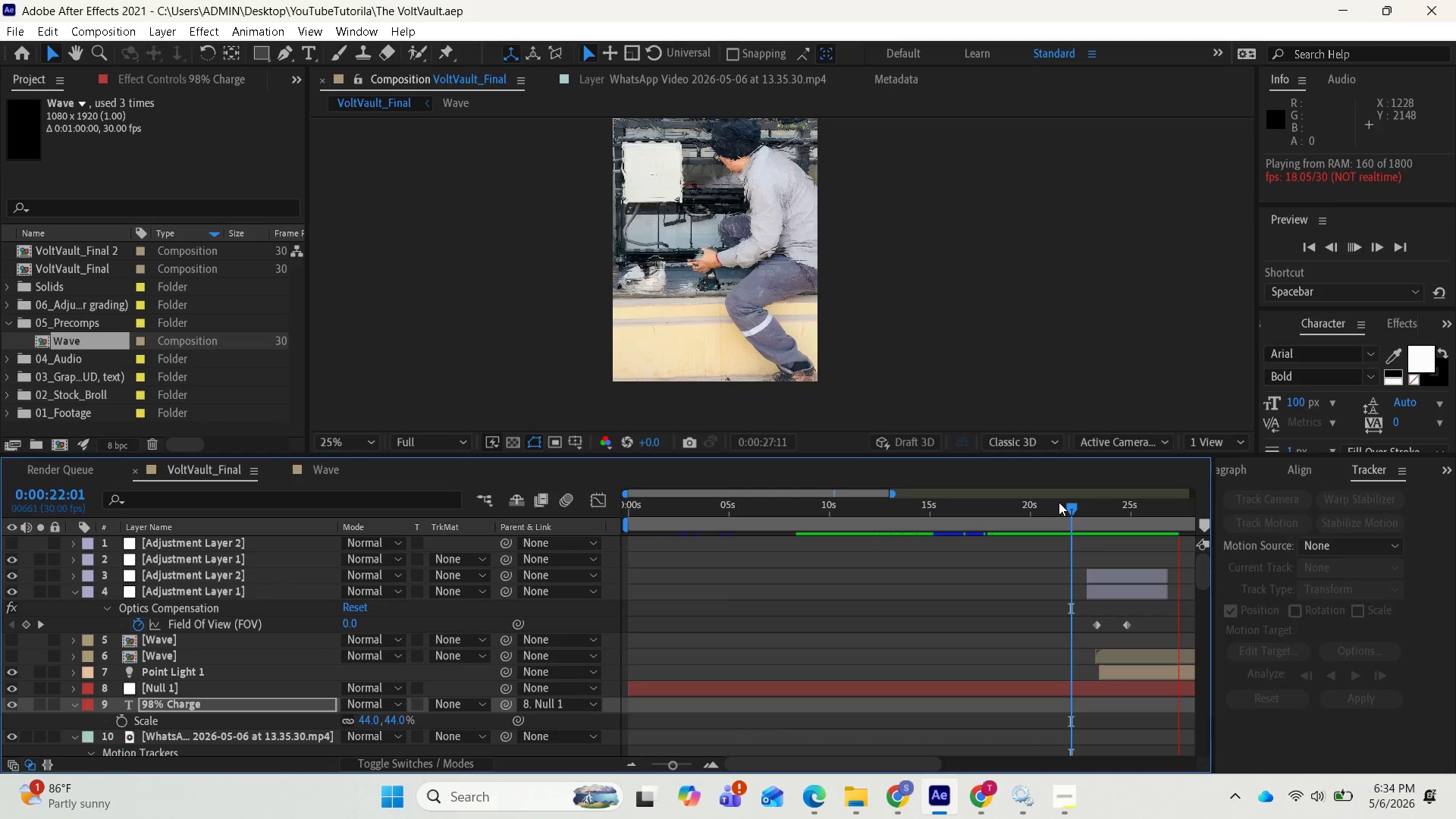 
wait(19.08)
 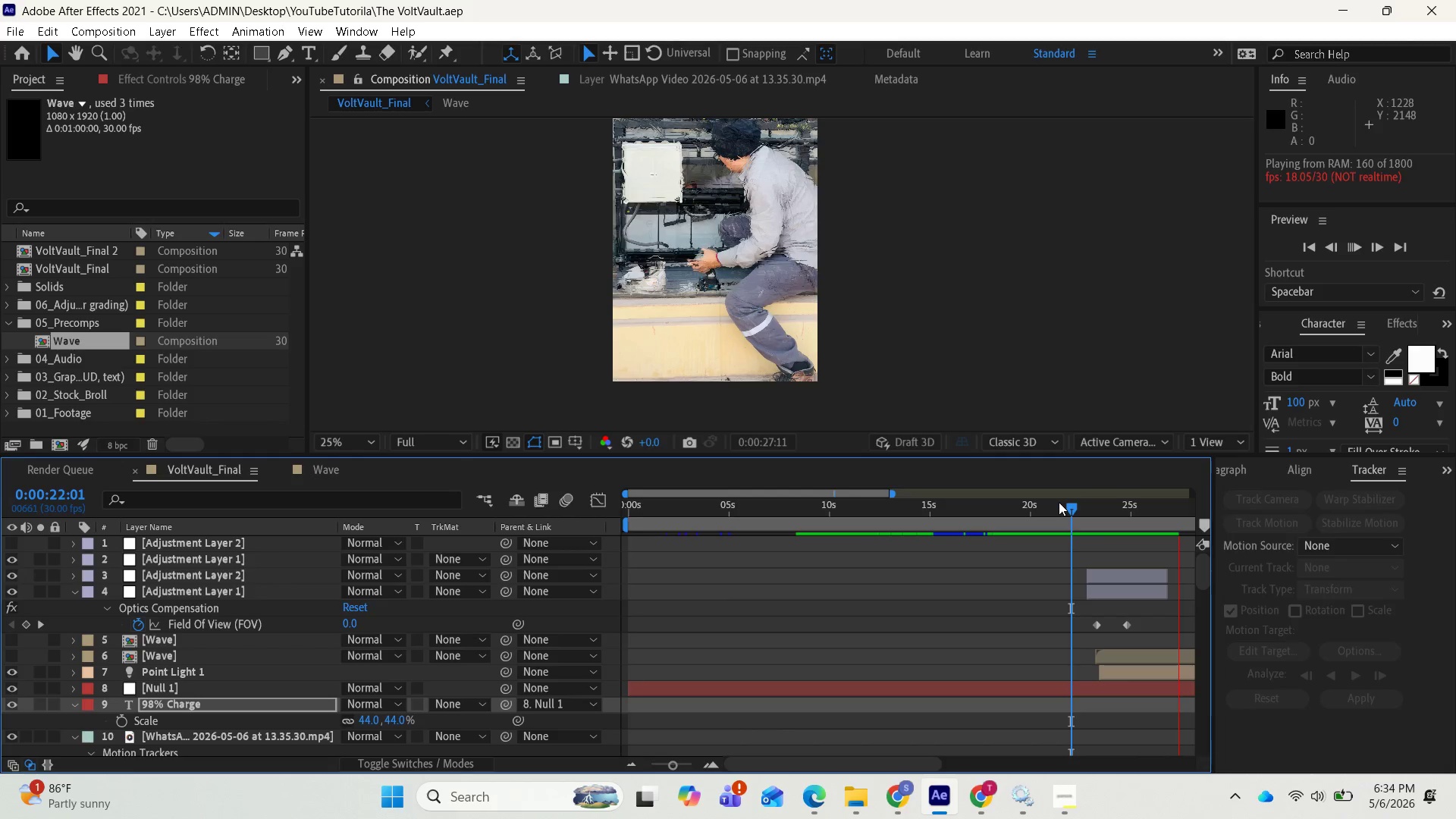 
scroll: coordinate [1032, 615], scroll_direction: up, amount: 1.0
 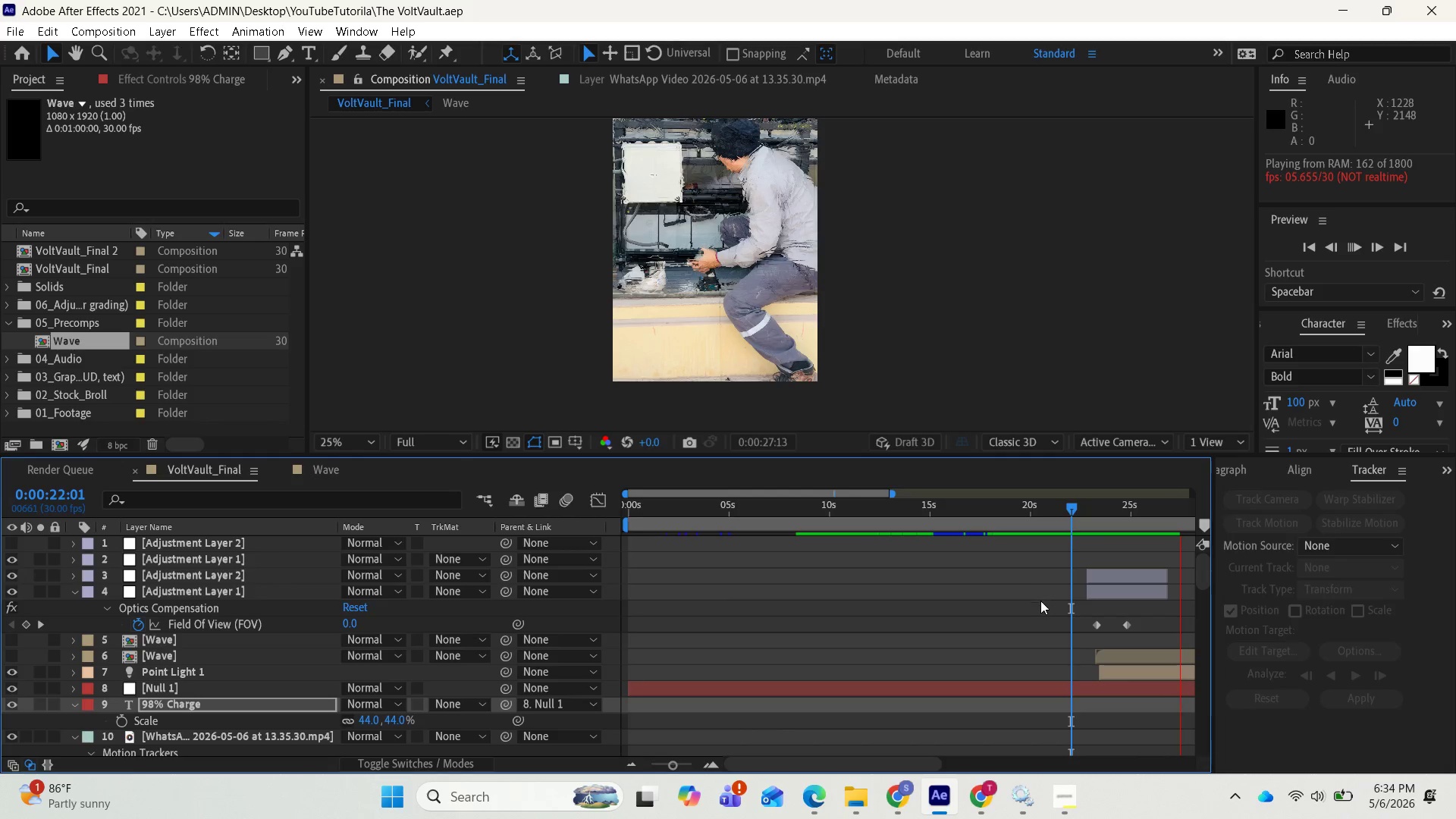 
key(Space)
 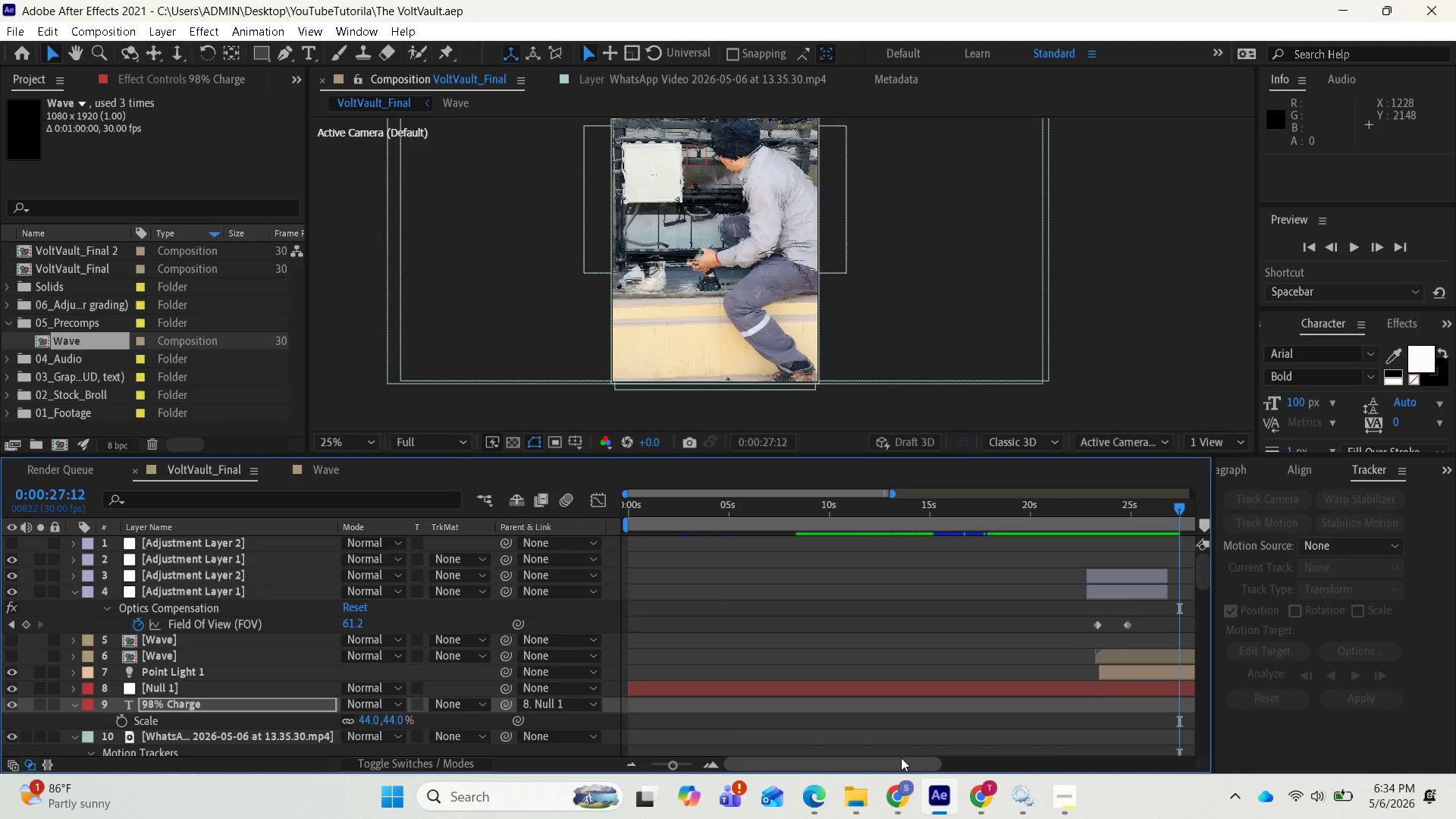 
left_click_drag(start_coordinate=[901, 758], to_coordinate=[969, 737])
 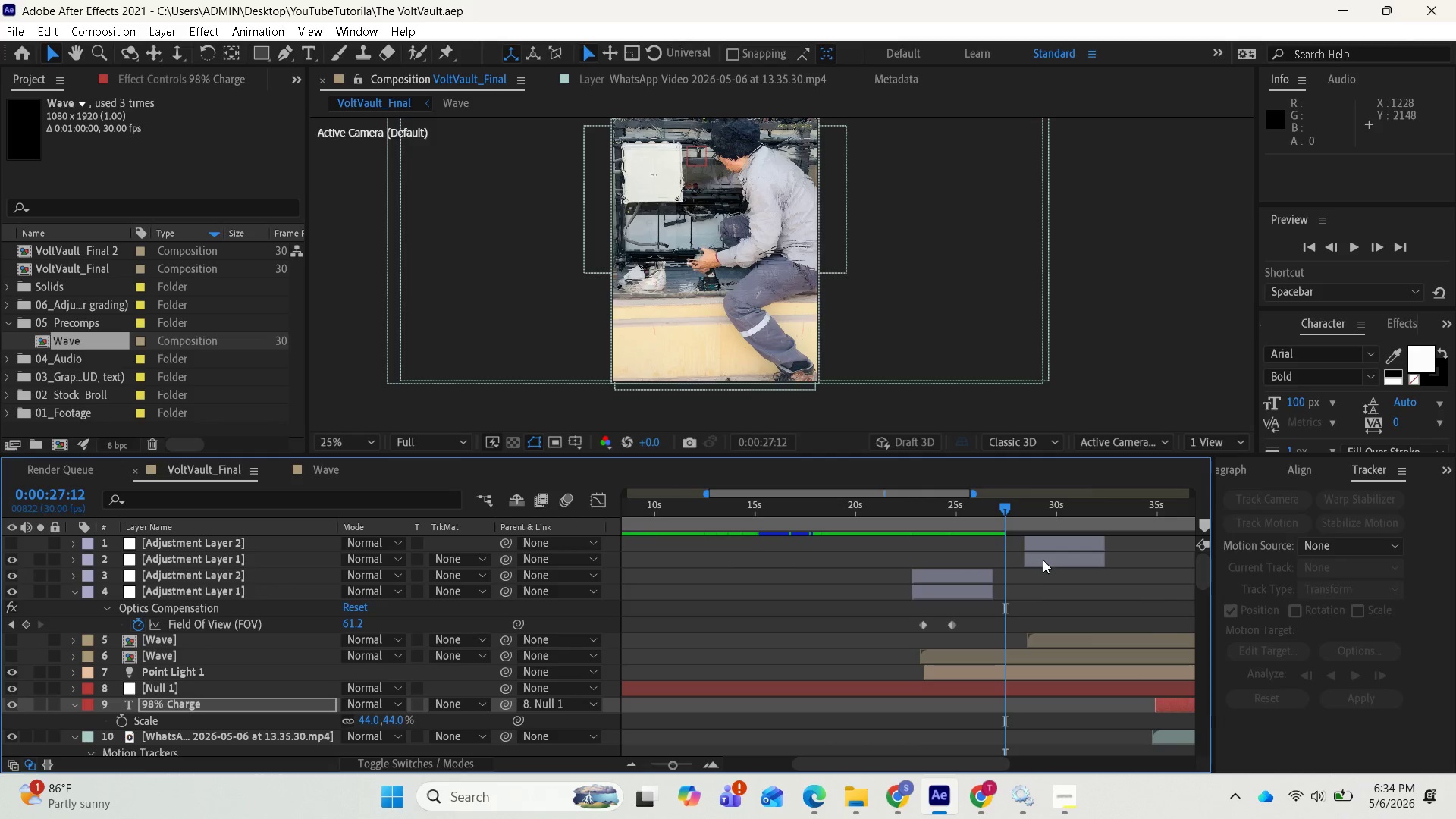 
scroll: coordinate [1043, 560], scroll_direction: up, amount: 2.0
 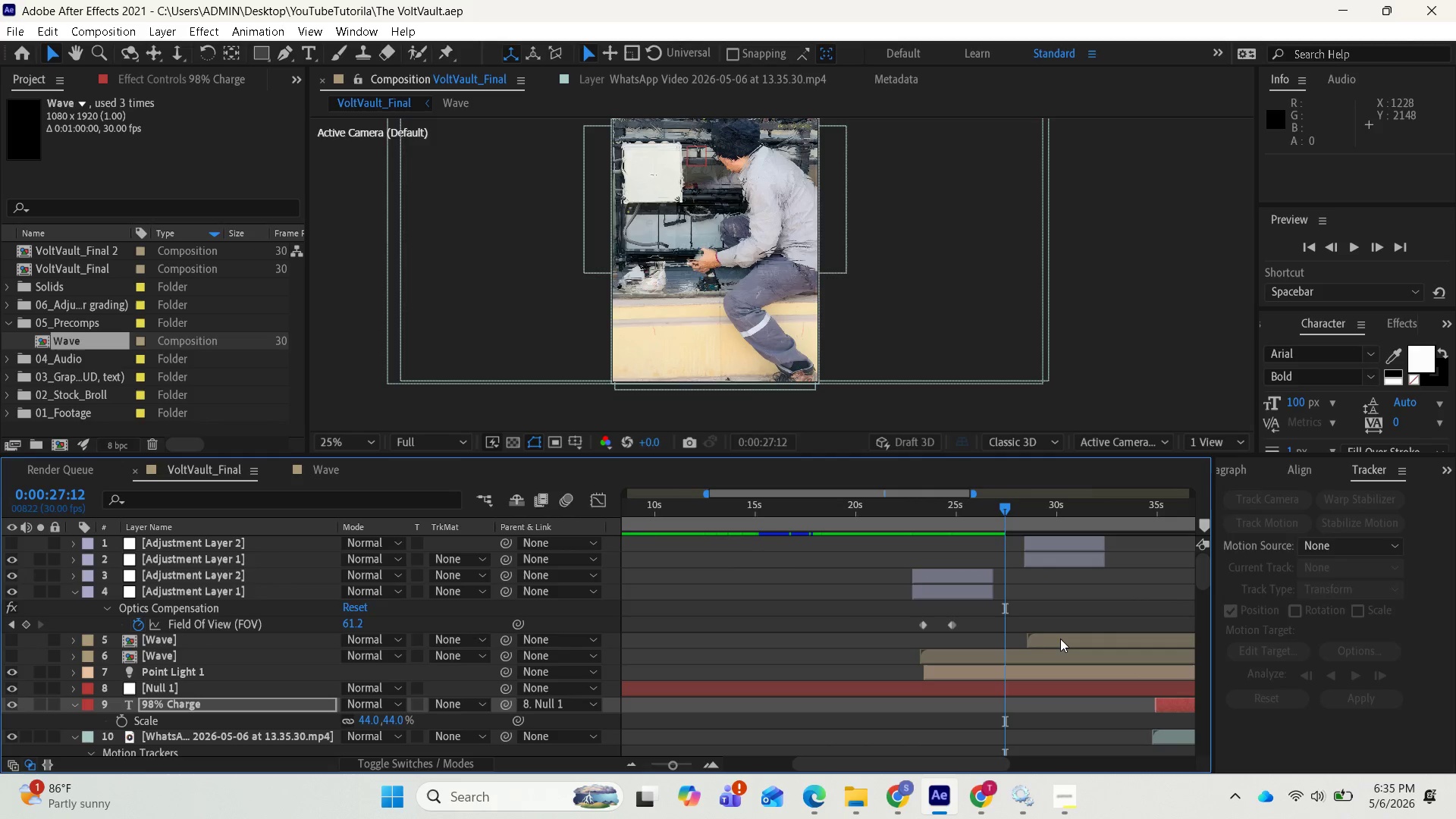 
scroll: coordinate [1055, 648], scroll_direction: down, amount: 6.0
 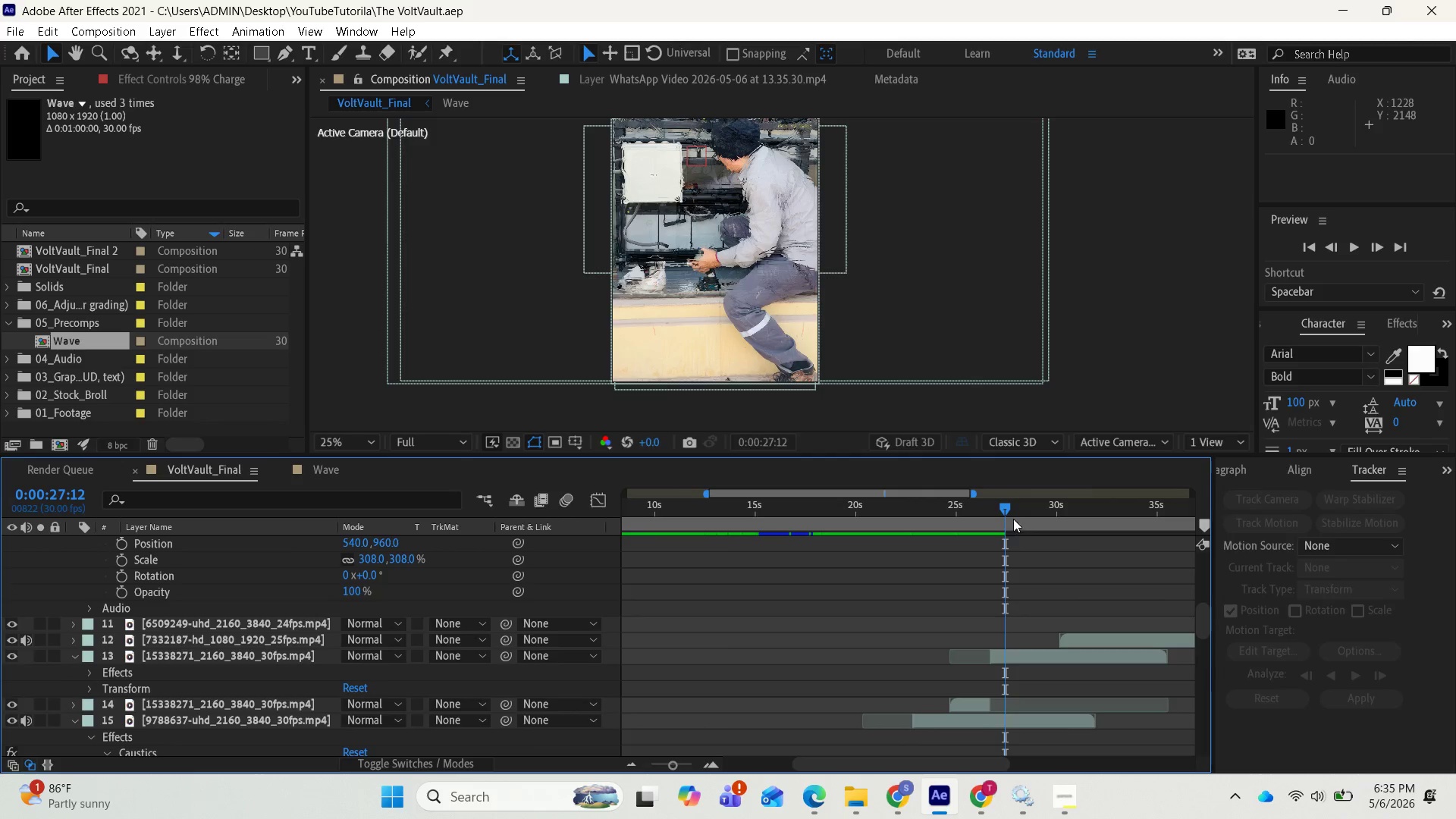 
left_click_drag(start_coordinate=[1007, 513], to_coordinate=[1028, 520])
 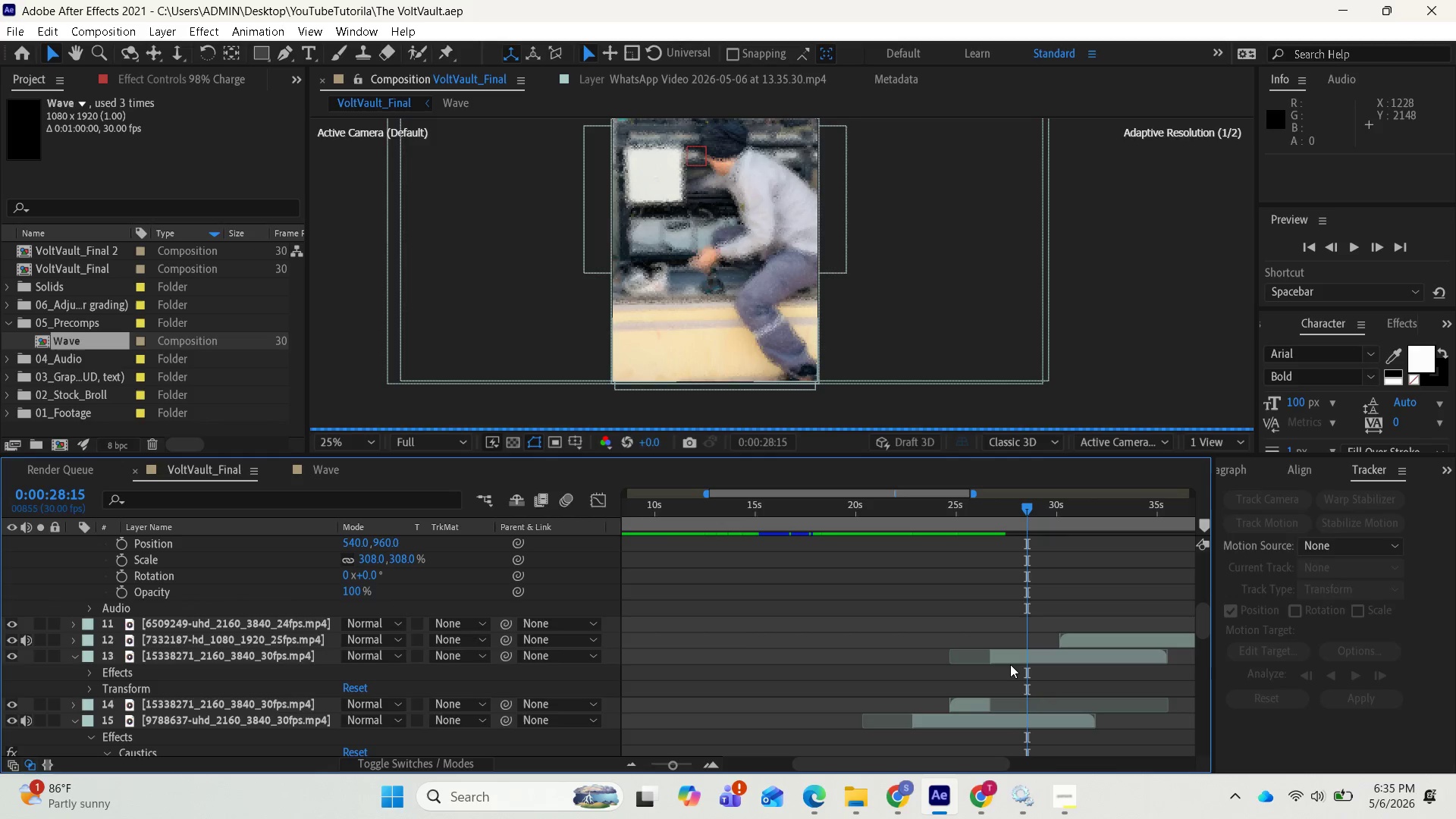 
left_click([1010, 661])
 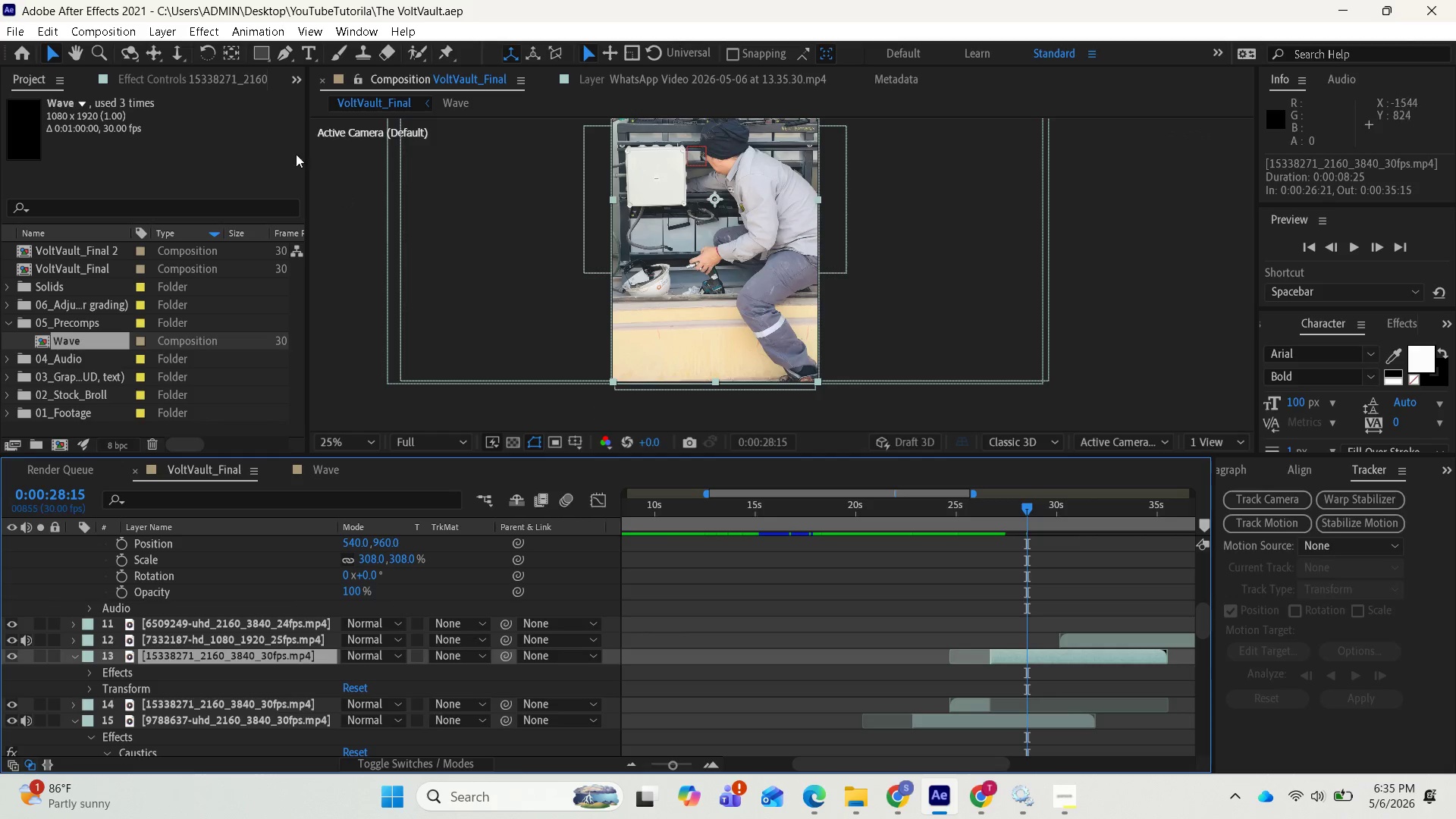 
left_click([202, 77])
 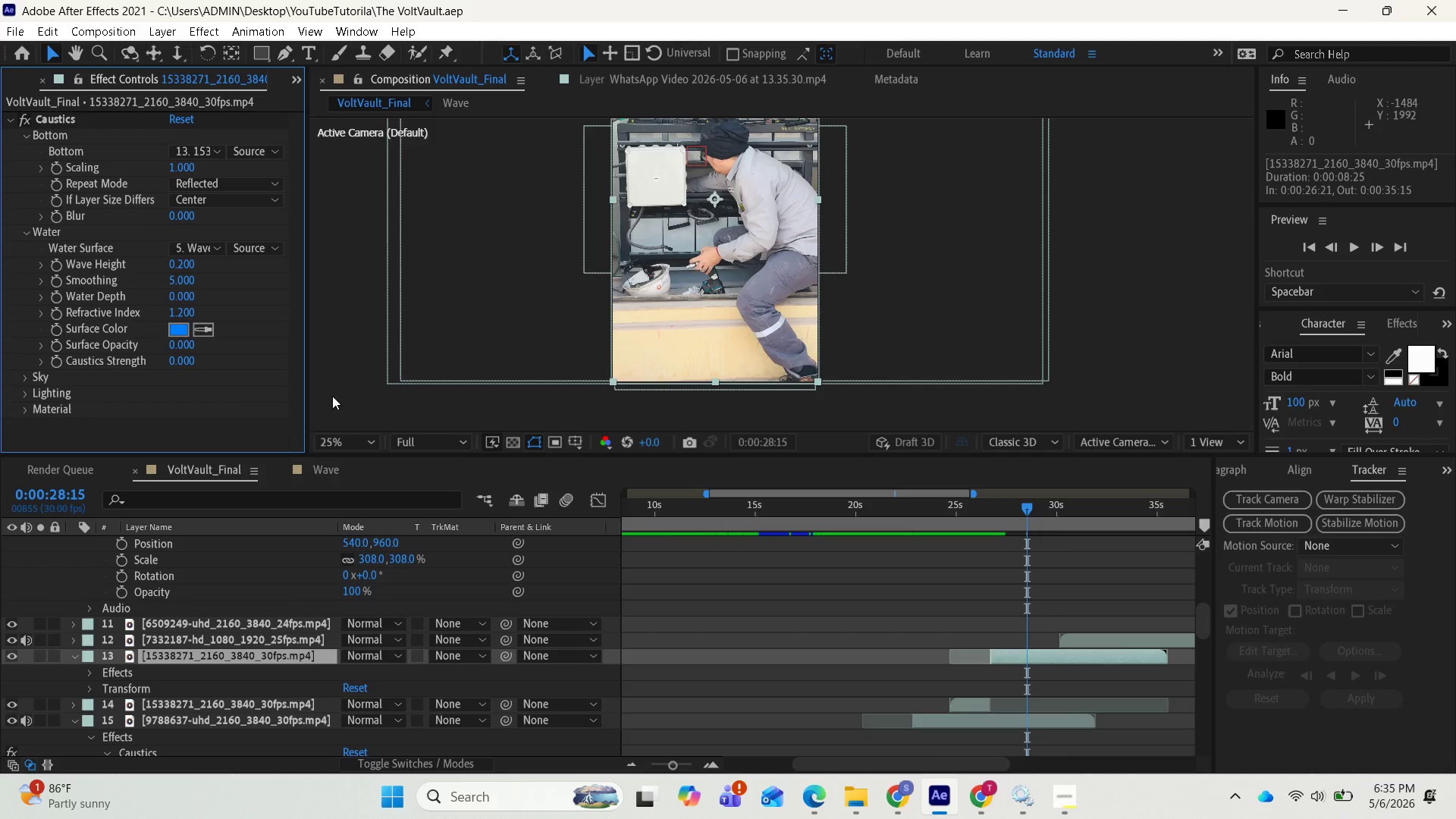 
wait(7.38)
 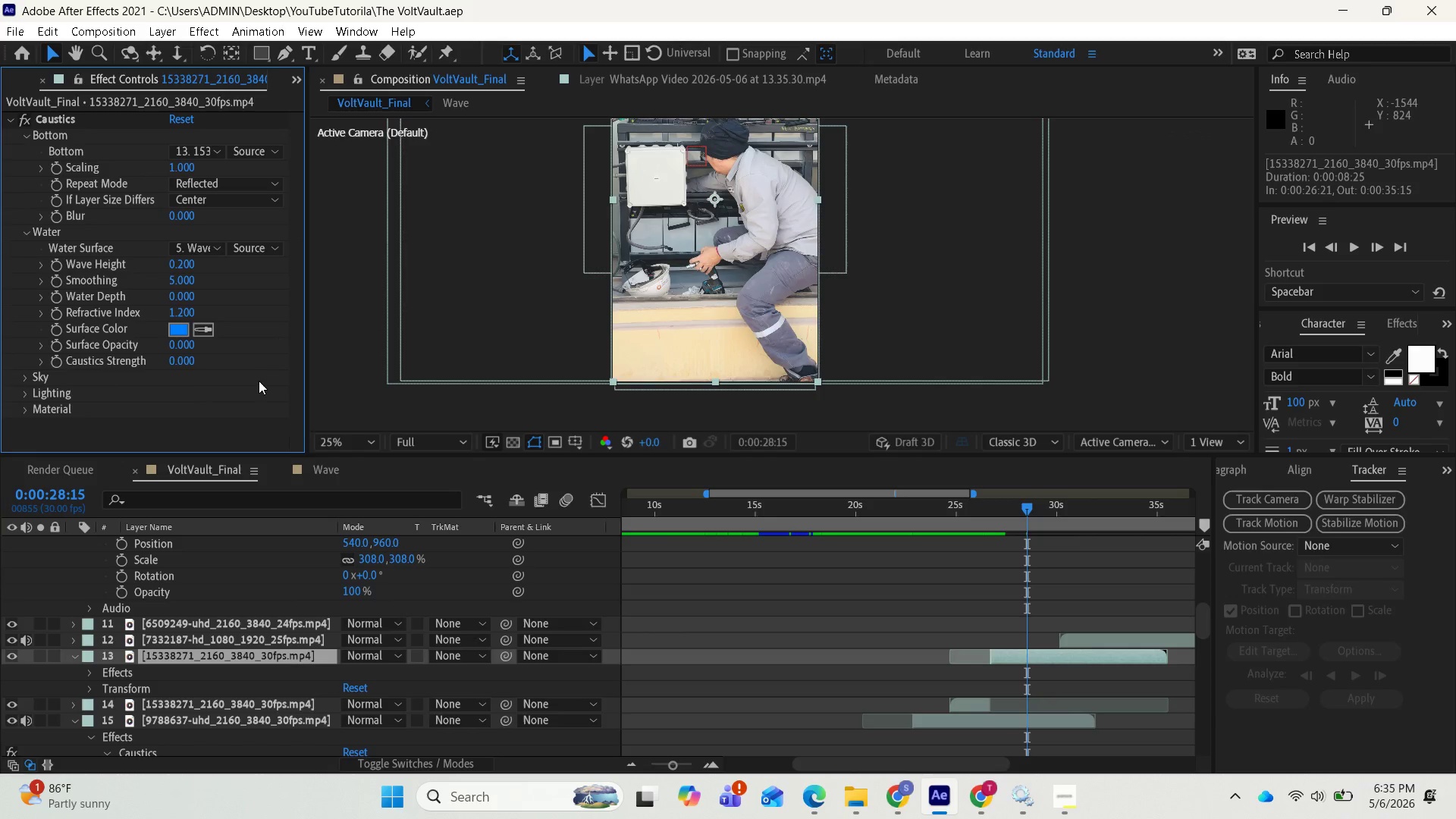 
scroll: coordinate [1036, 629], scroll_direction: up, amount: 6.0
 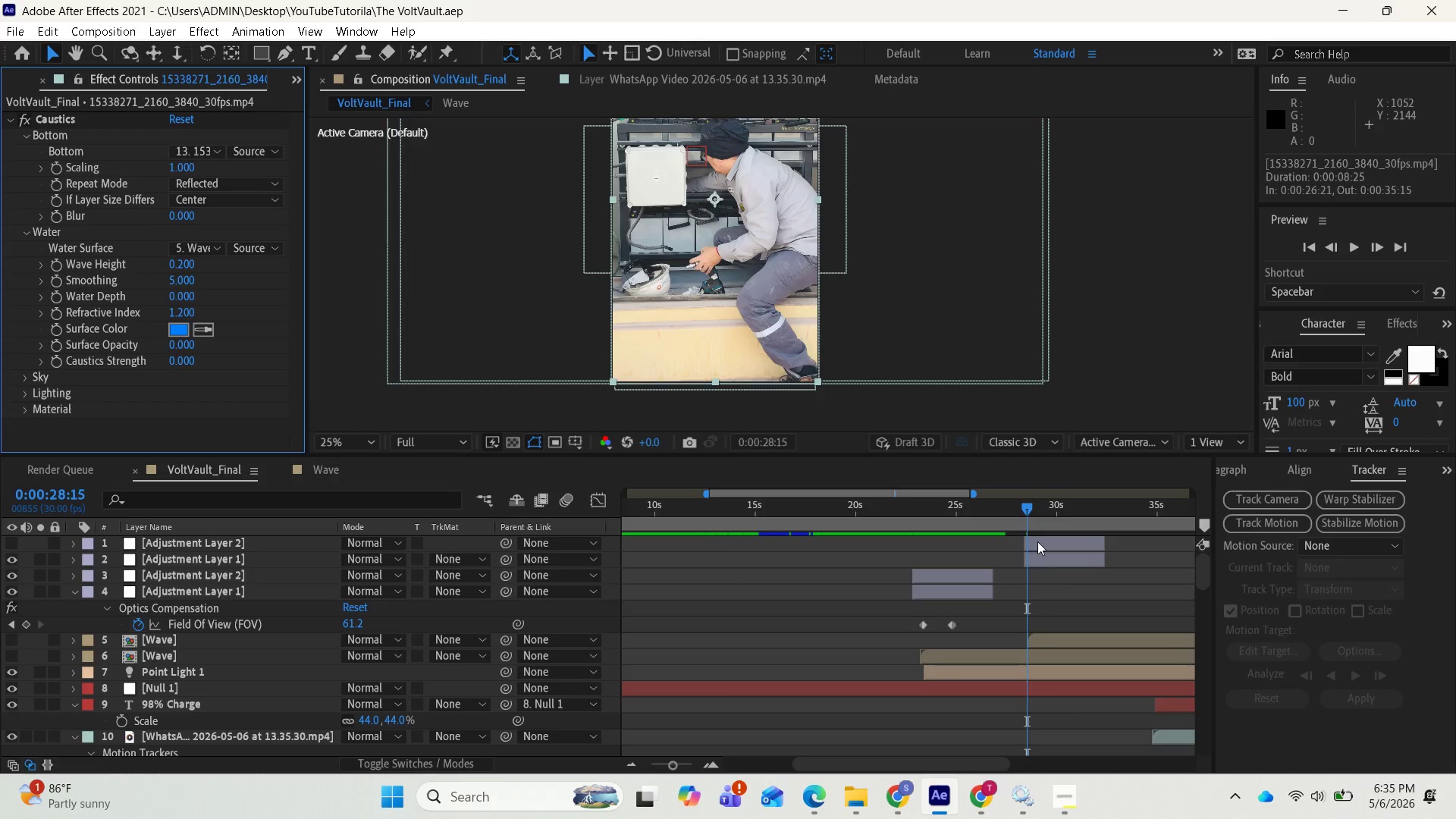 
left_click_drag(start_coordinate=[1025, 510], to_coordinate=[993, 500])
 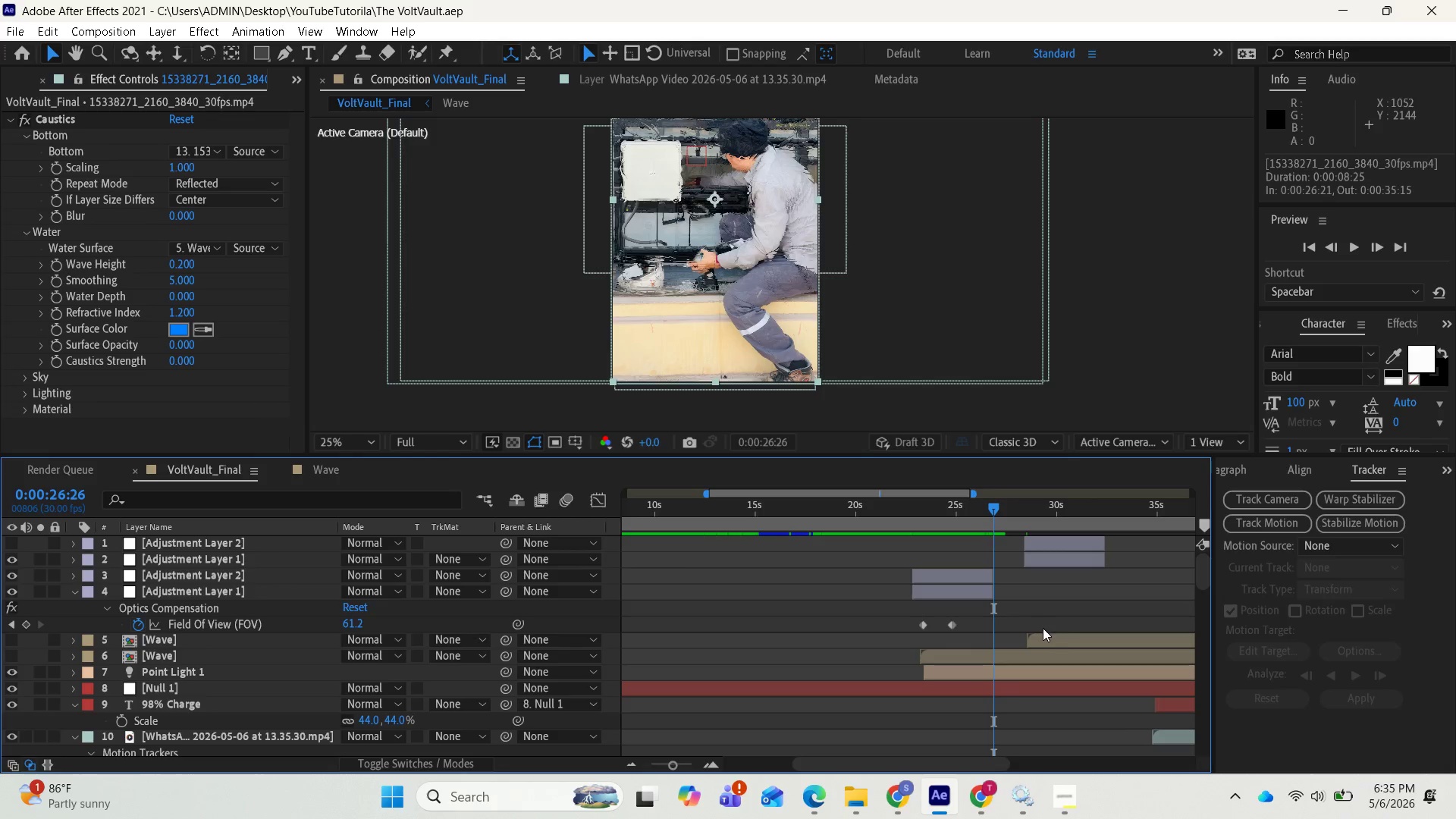 
scroll: coordinate [1051, 670], scroll_direction: down, amount: 5.0
 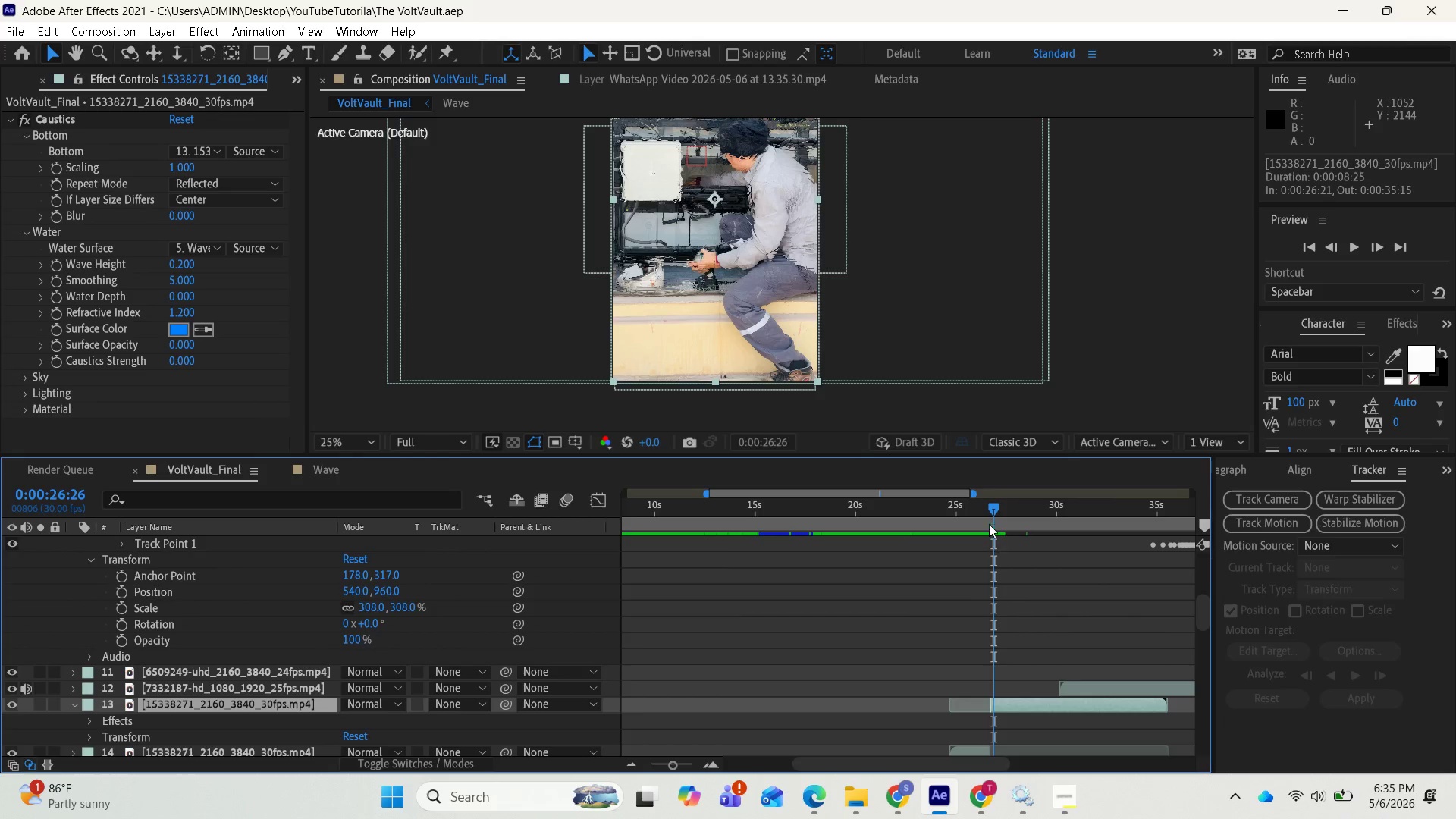 
left_click_drag(start_coordinate=[989, 512], to_coordinate=[1018, 513])
 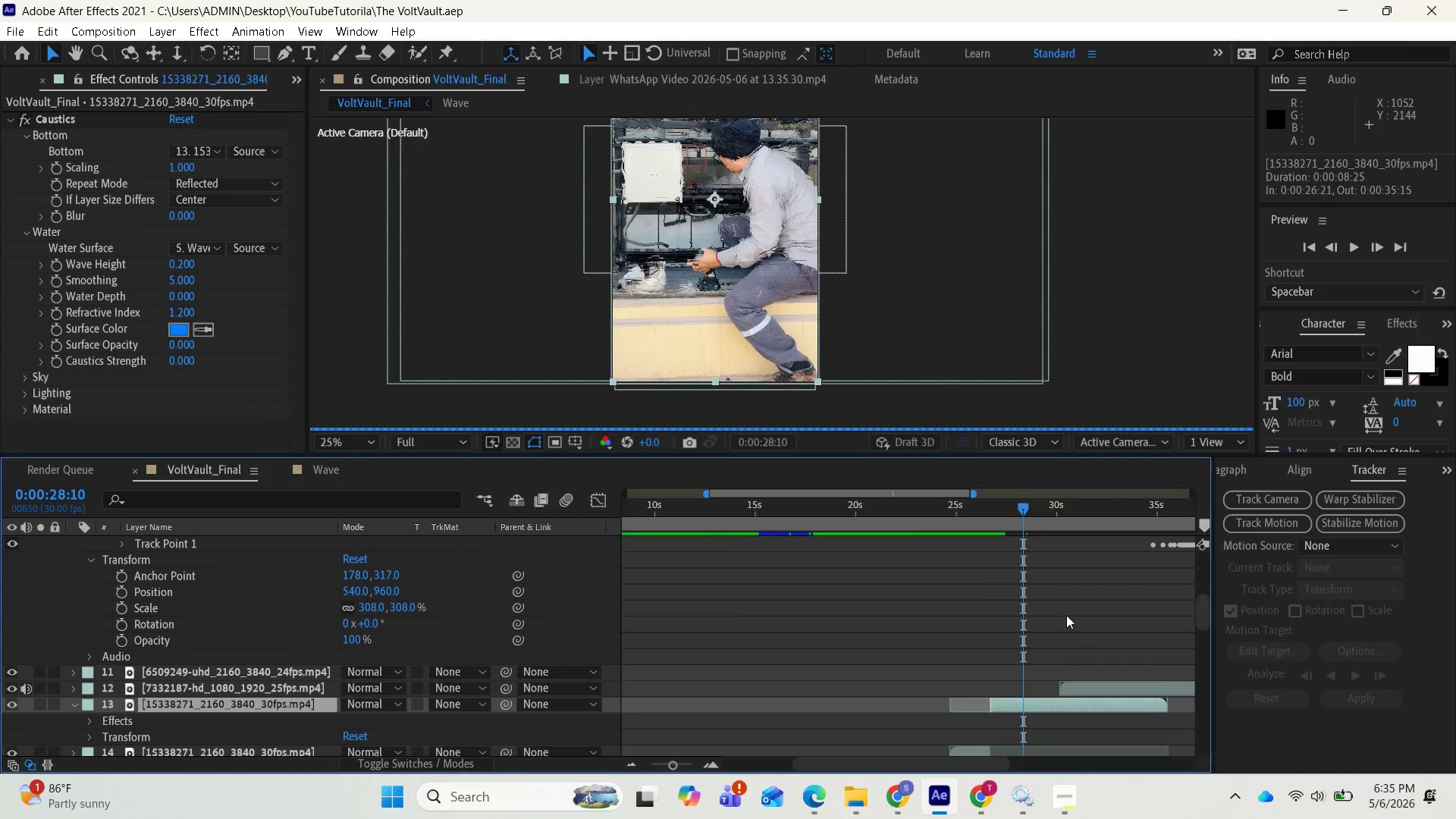 
scroll: coordinate [1050, 573], scroll_direction: up, amount: 6.0
 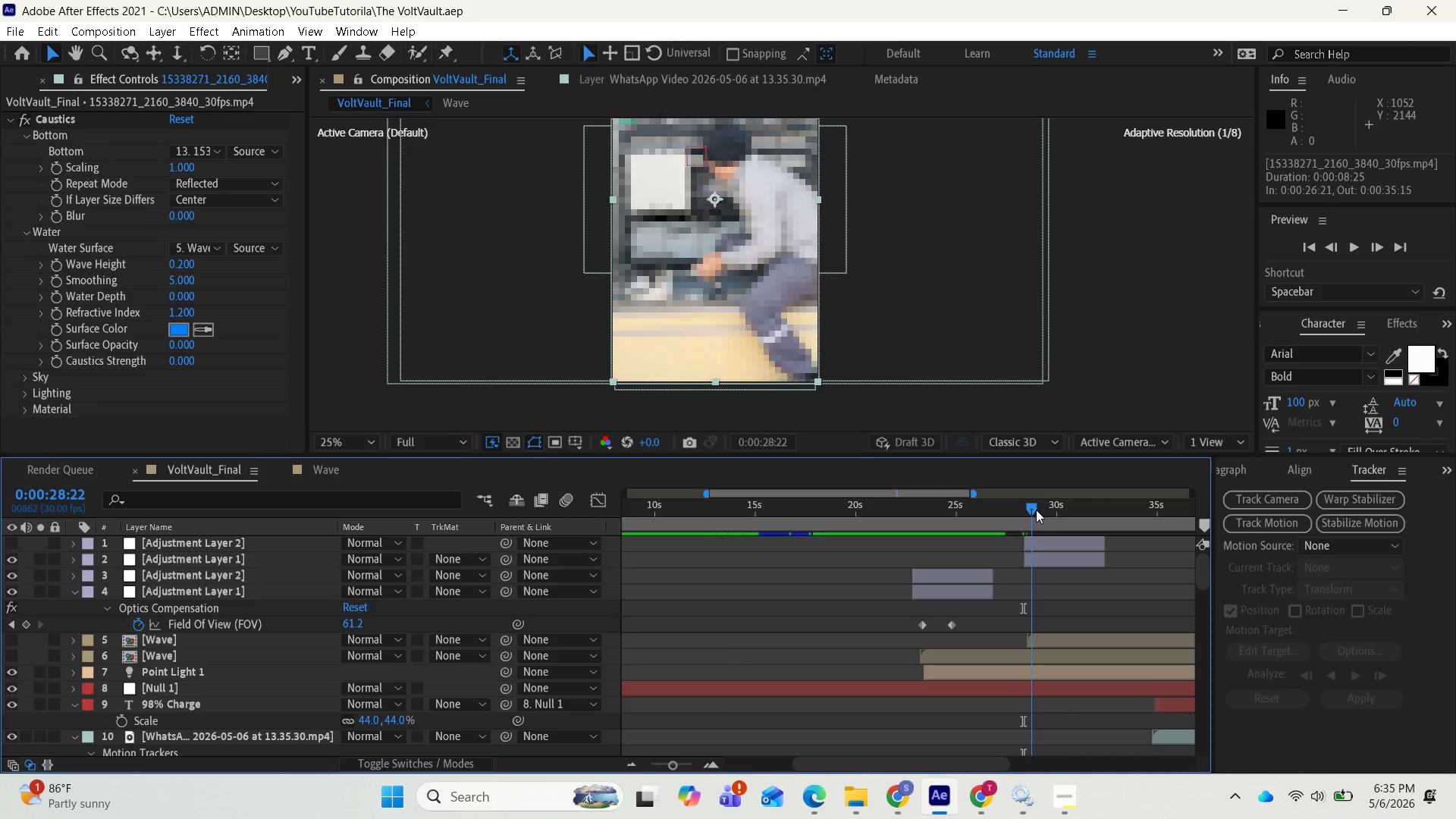 
wait(9.89)
 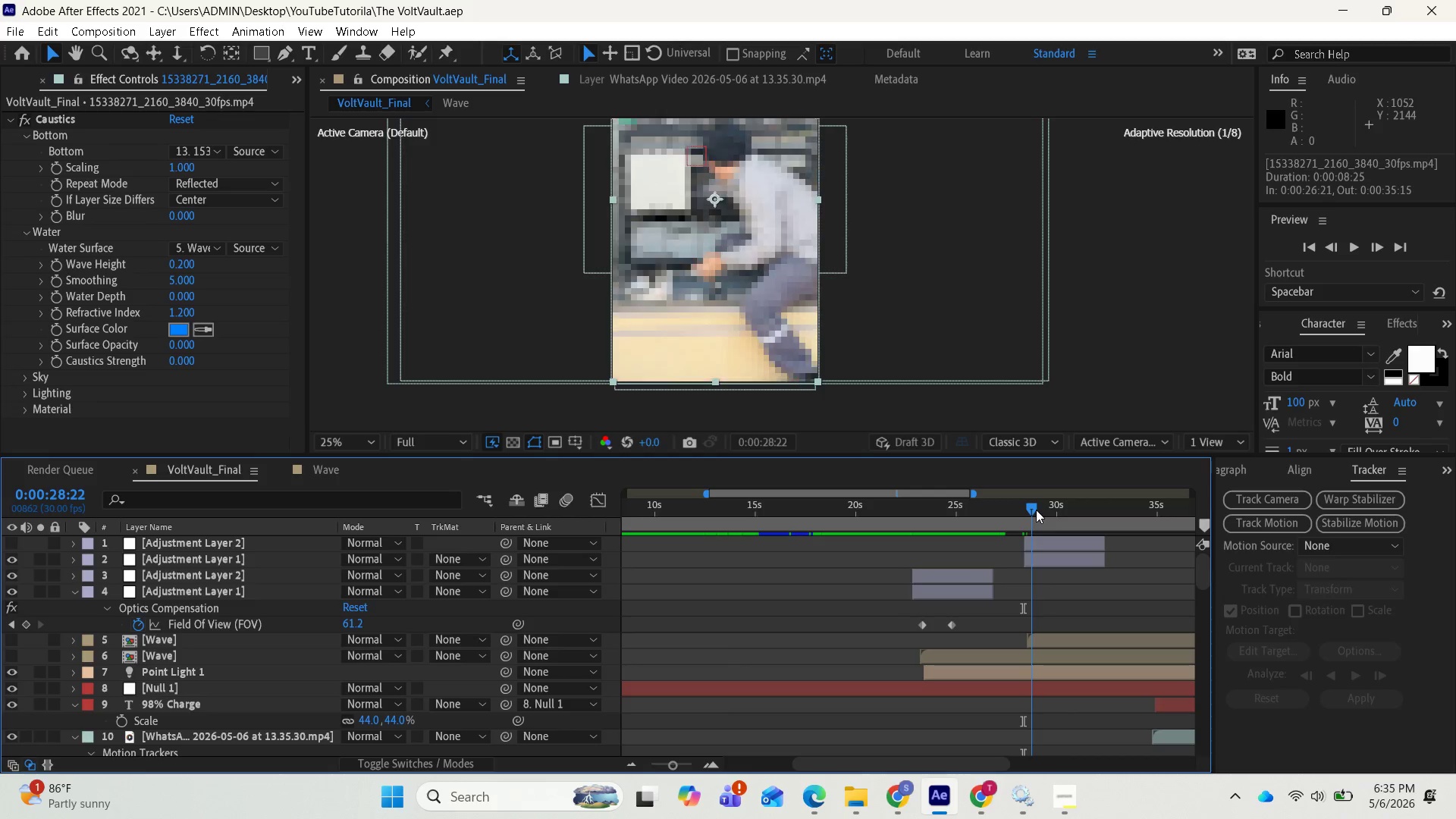 
scroll: coordinate [1092, 680], scroll_direction: down, amount: 5.0
 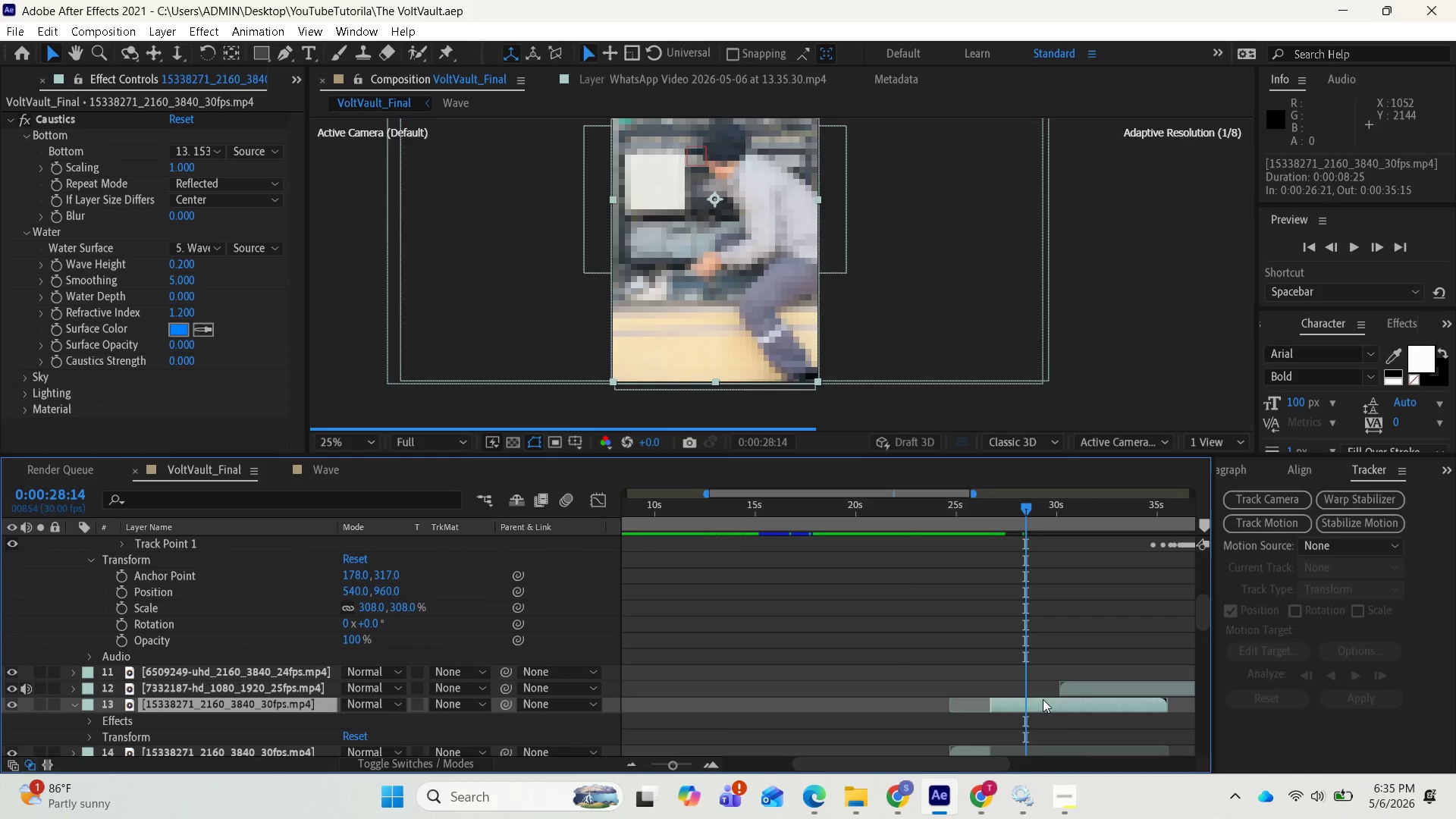 
left_click([1036, 701])
 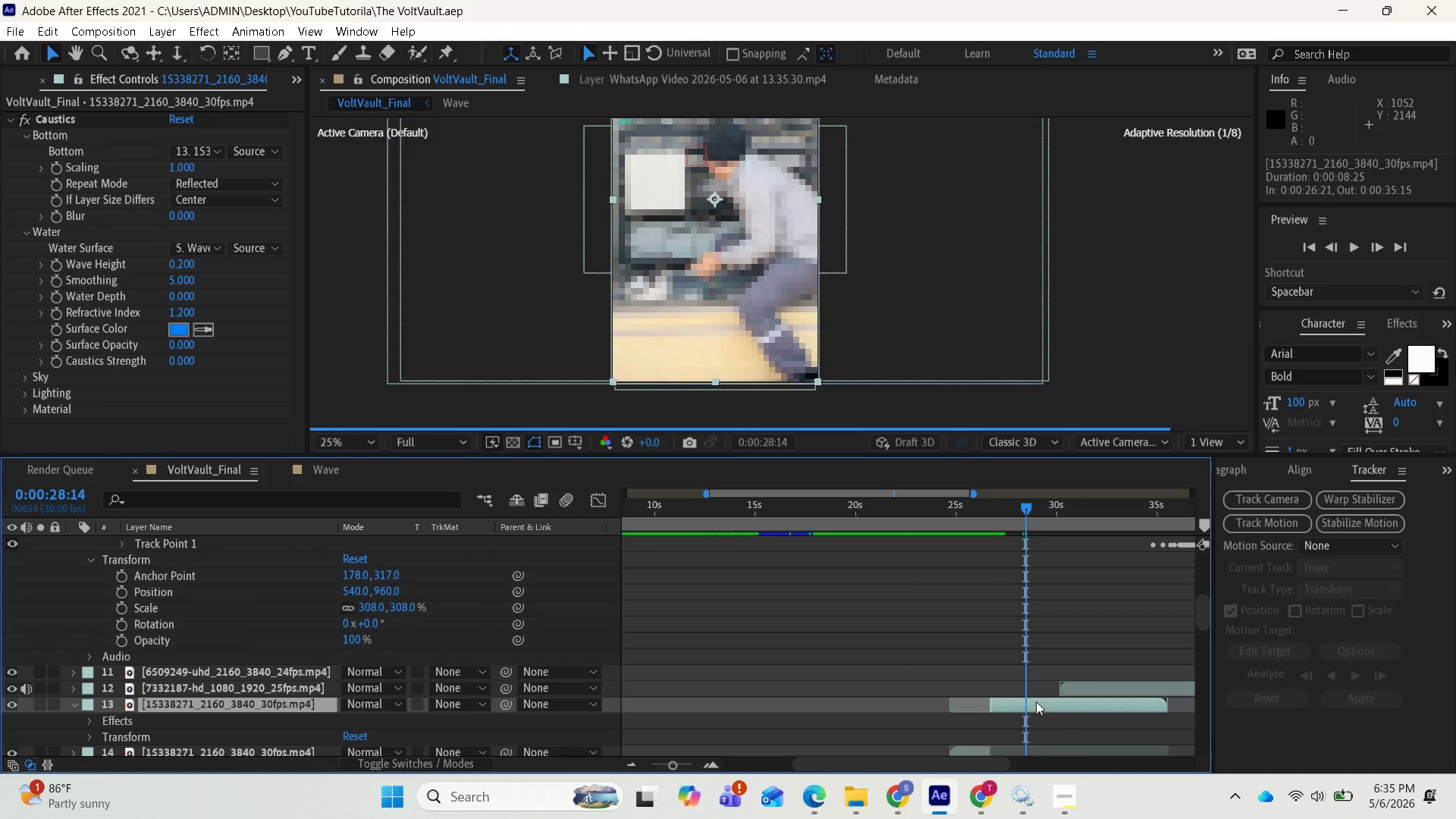 
hold_key(key=ControlLeft, duration=0.78)
 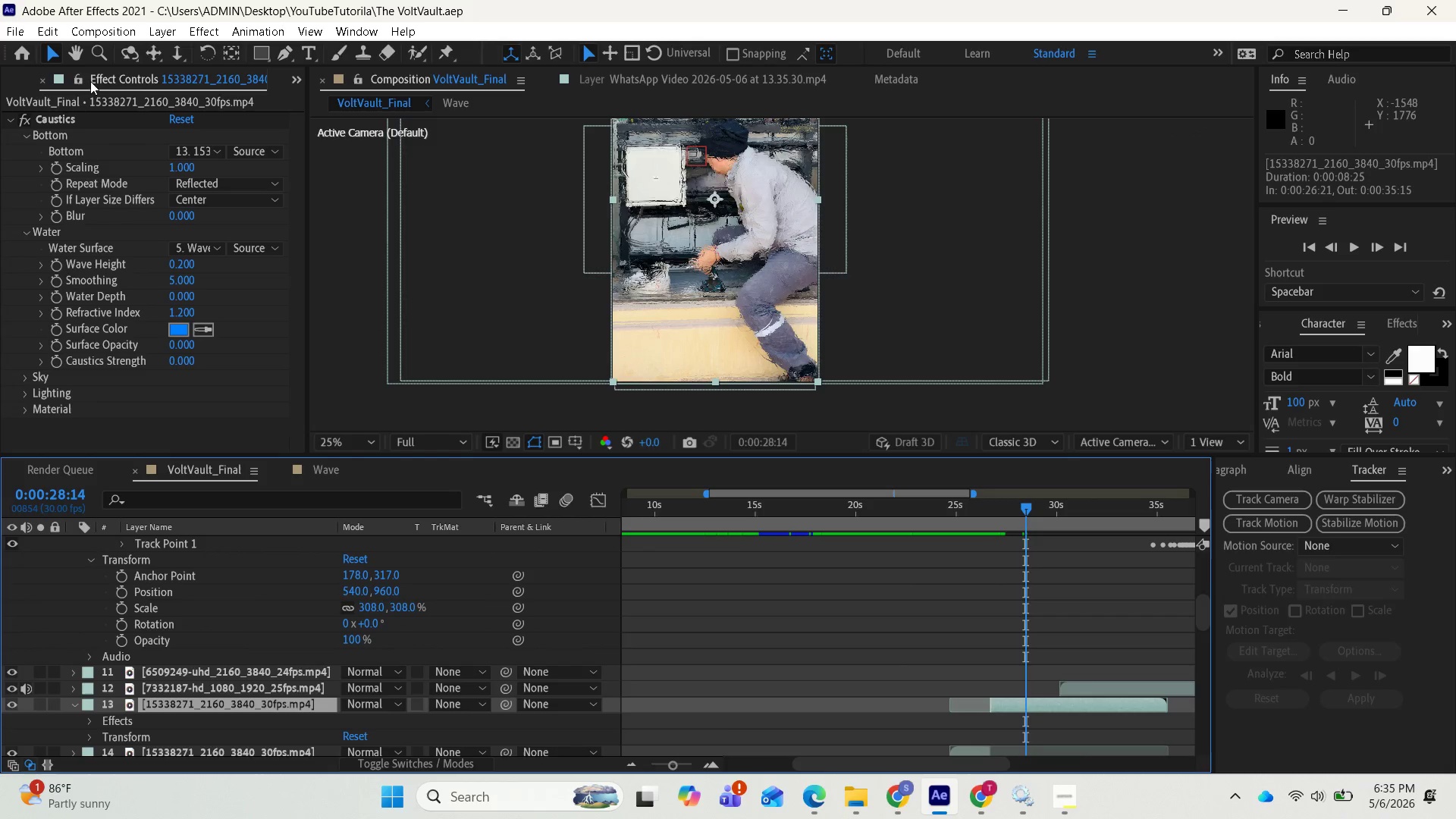 
left_click([53, 27])
 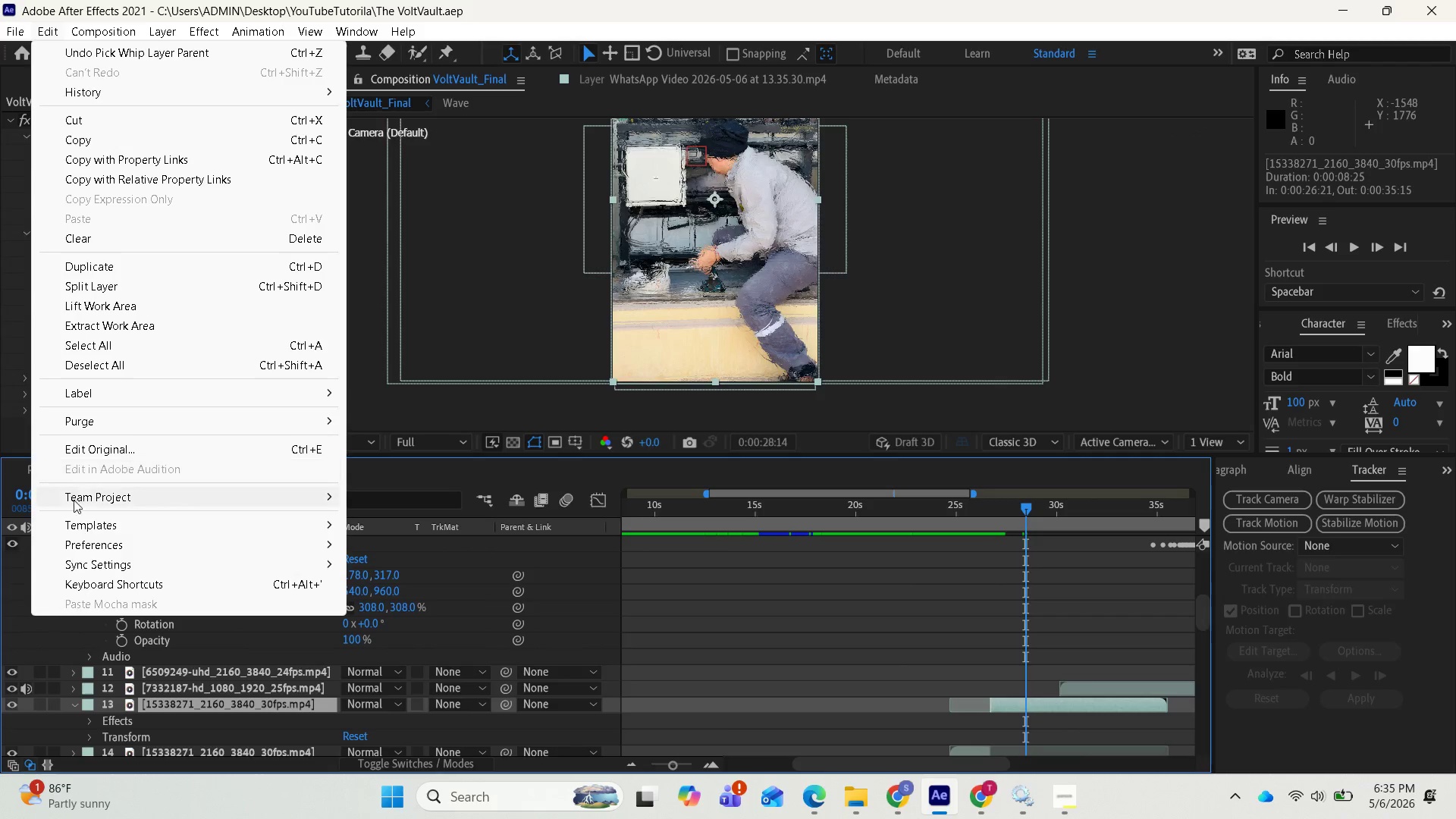 
left_click([89, 281])
 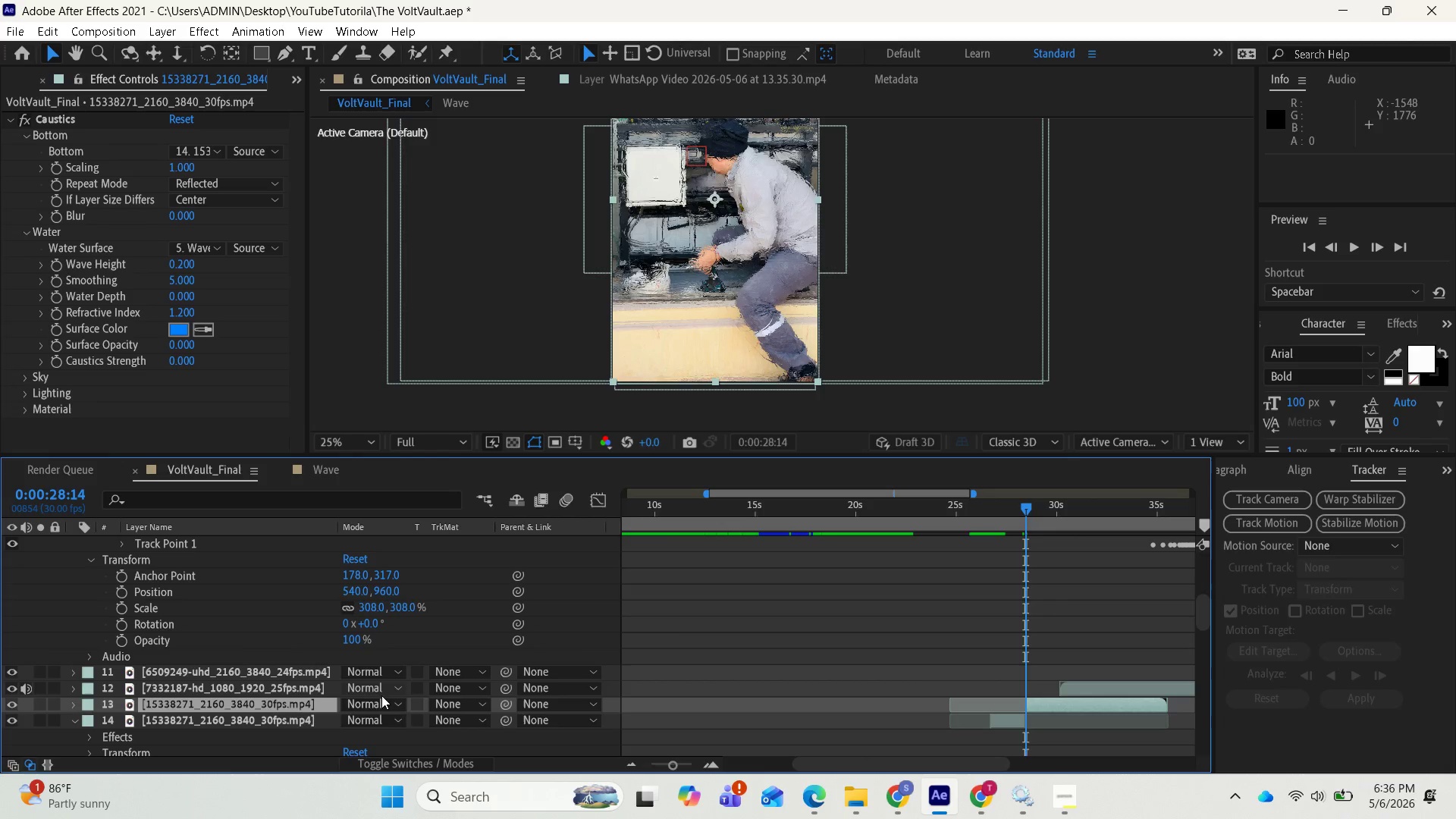 
wait(6.03)
 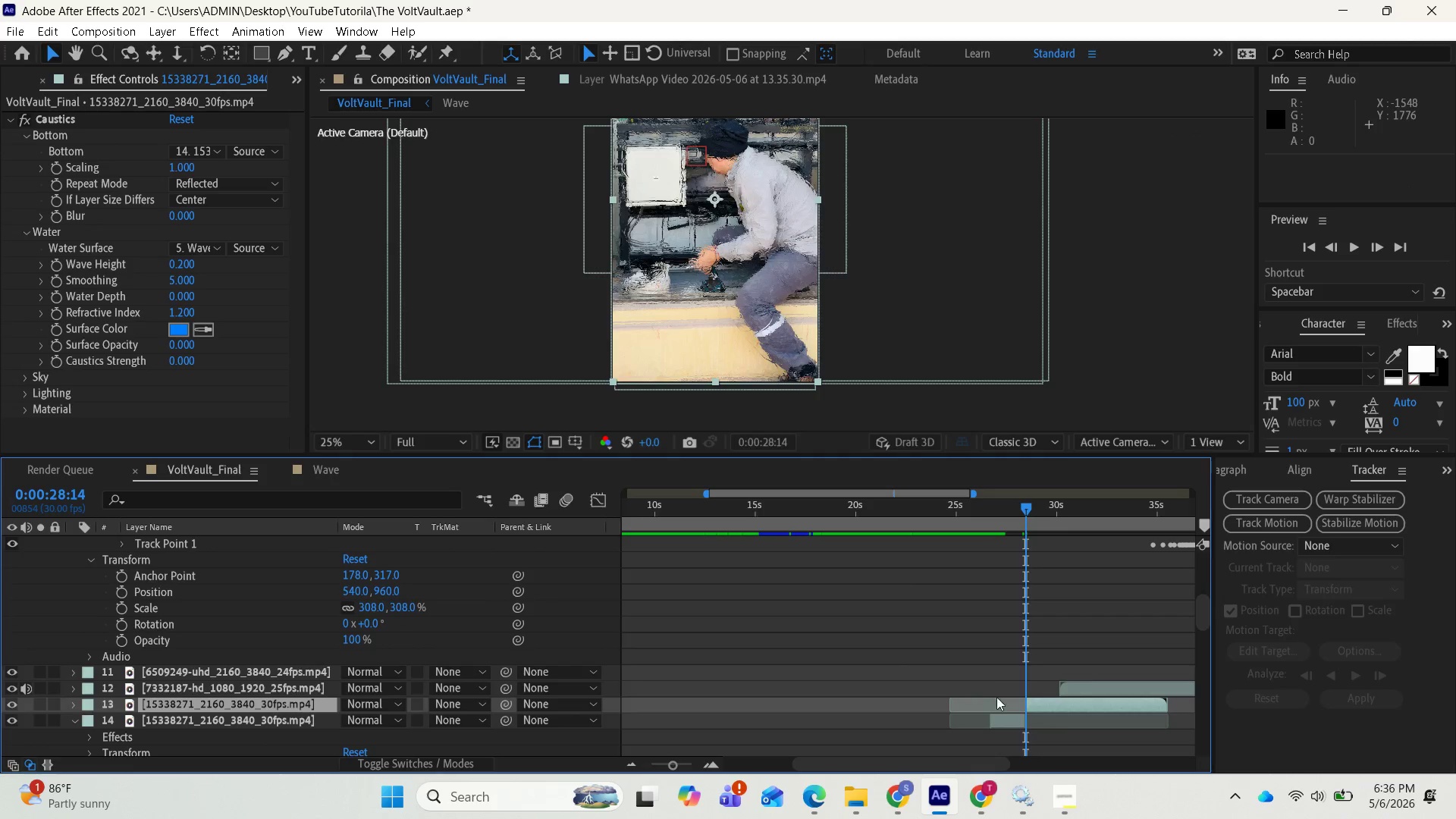 
left_click([1003, 722])
 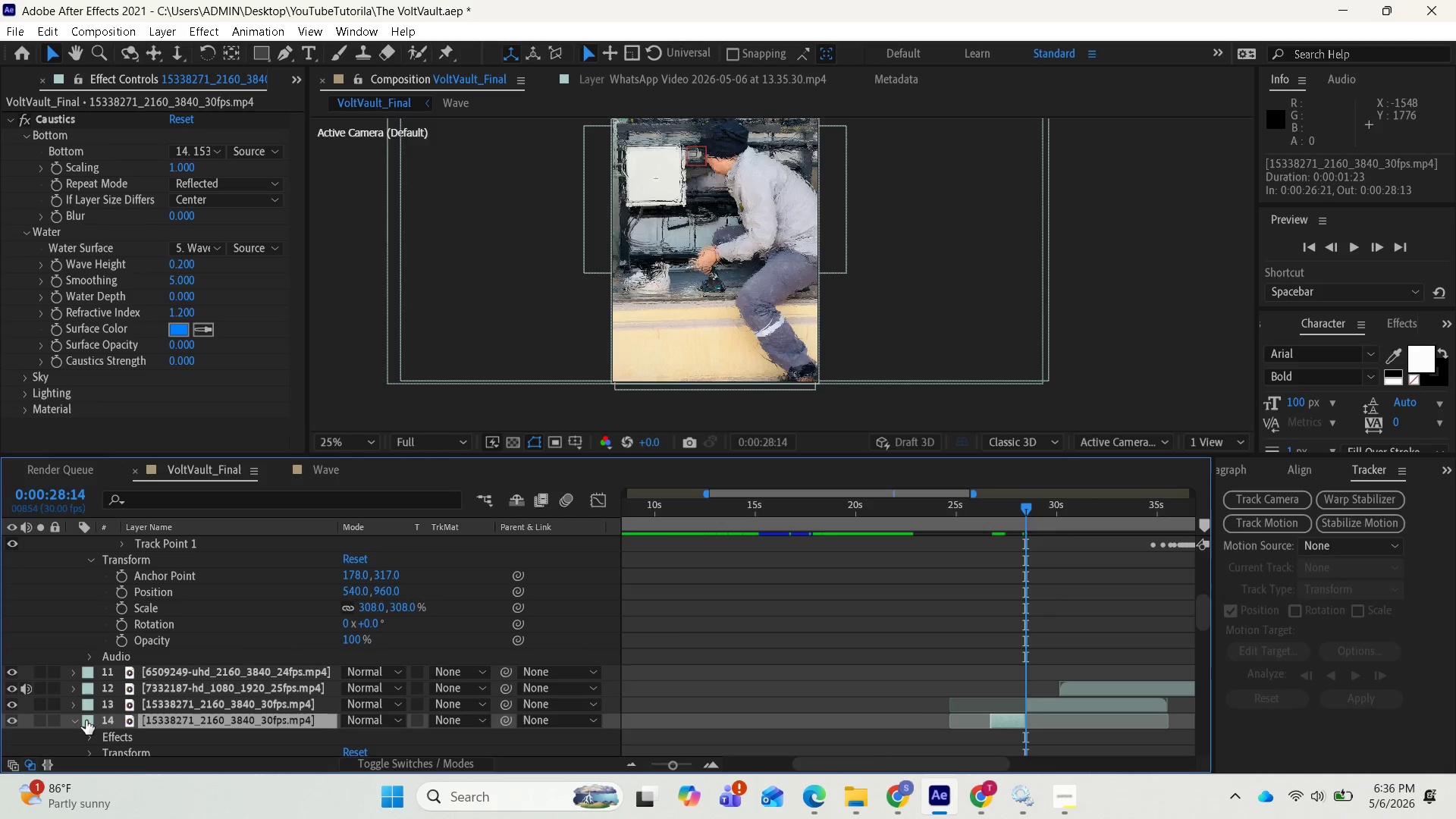 
scroll: coordinate [83, 721], scroll_direction: down, amount: 2.0
 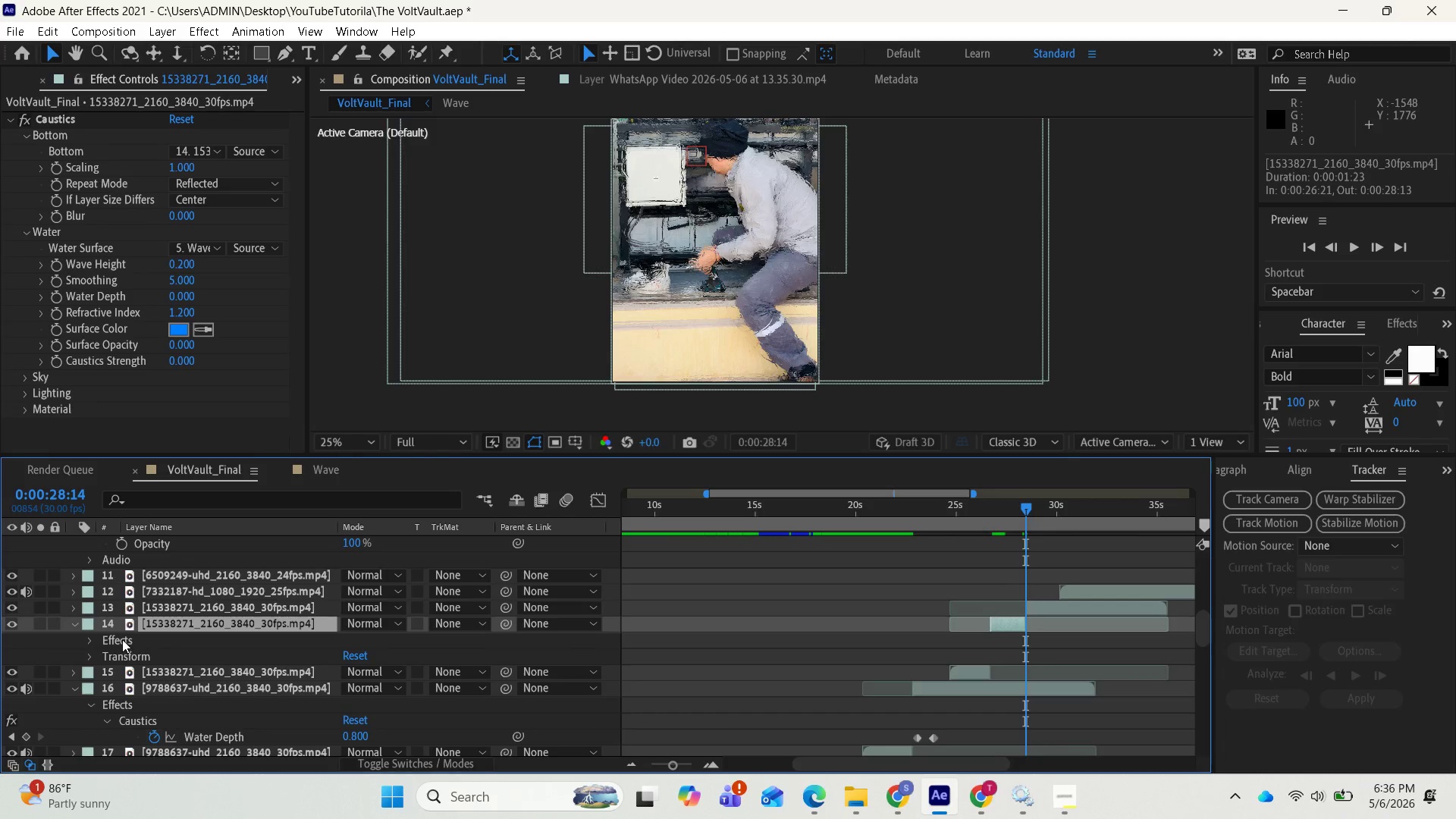 
left_click([122, 639])
 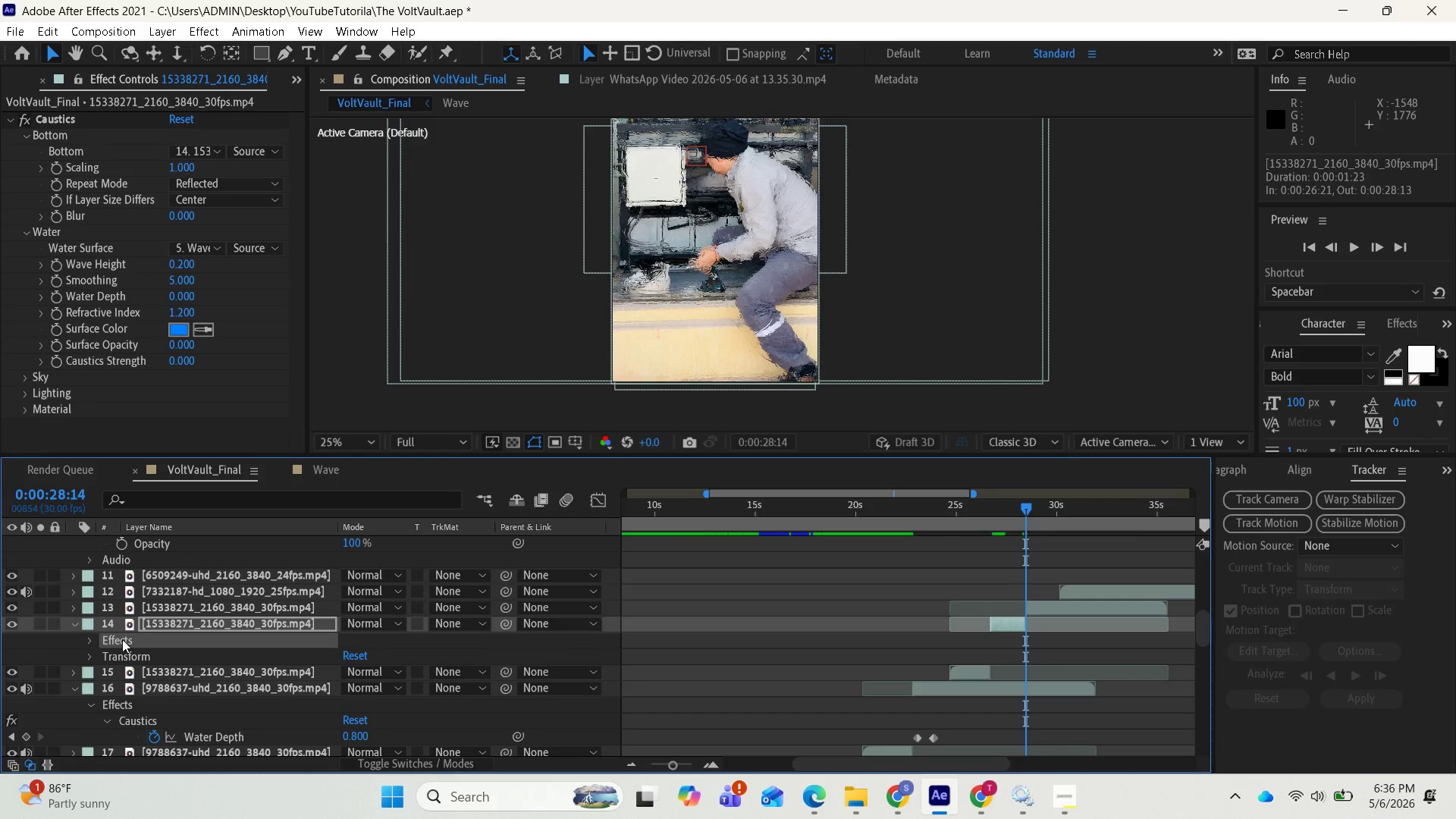 
key(Delete)
 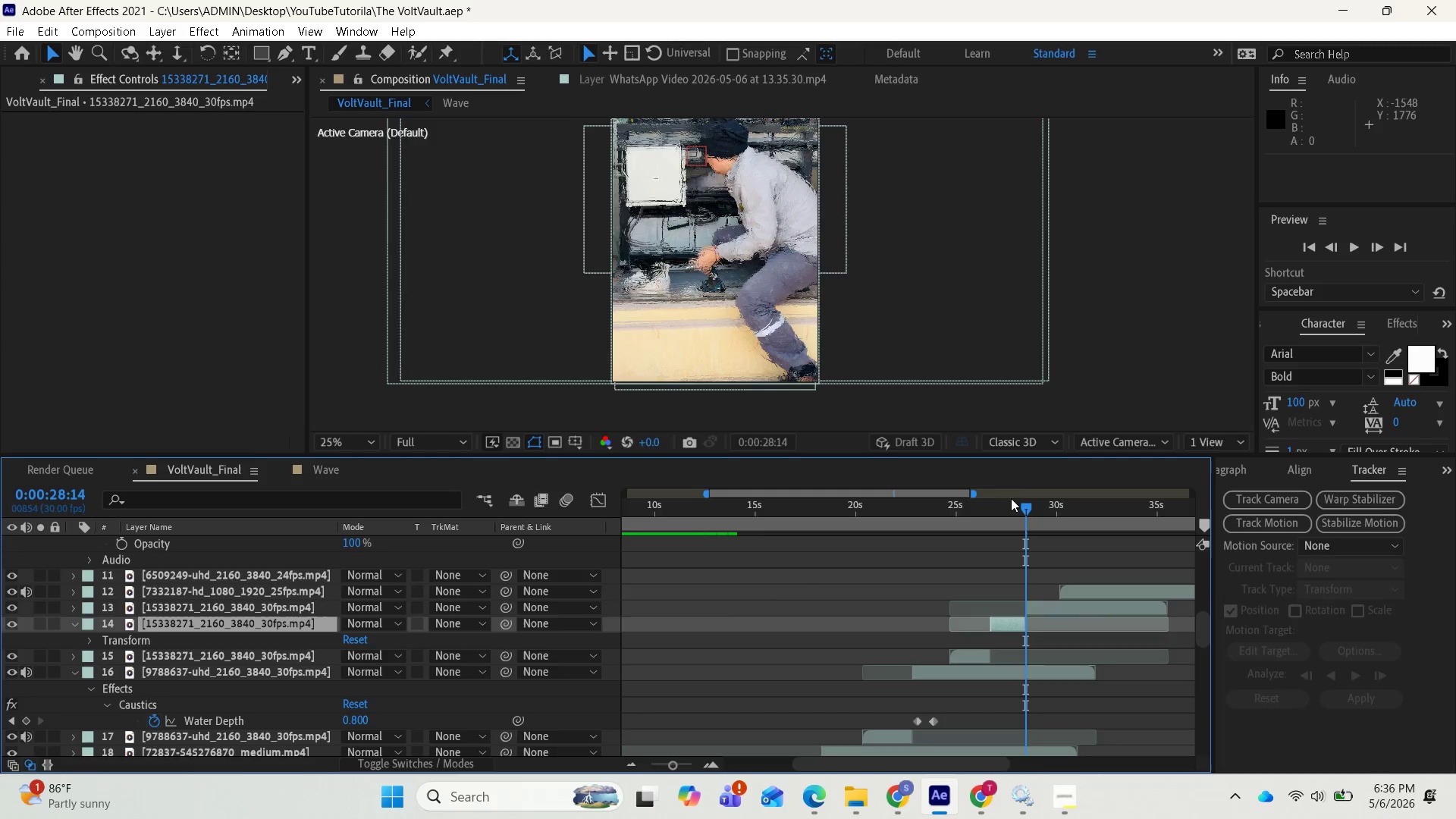 
scroll: coordinate [1032, 651], scroll_direction: up, amount: 7.0
 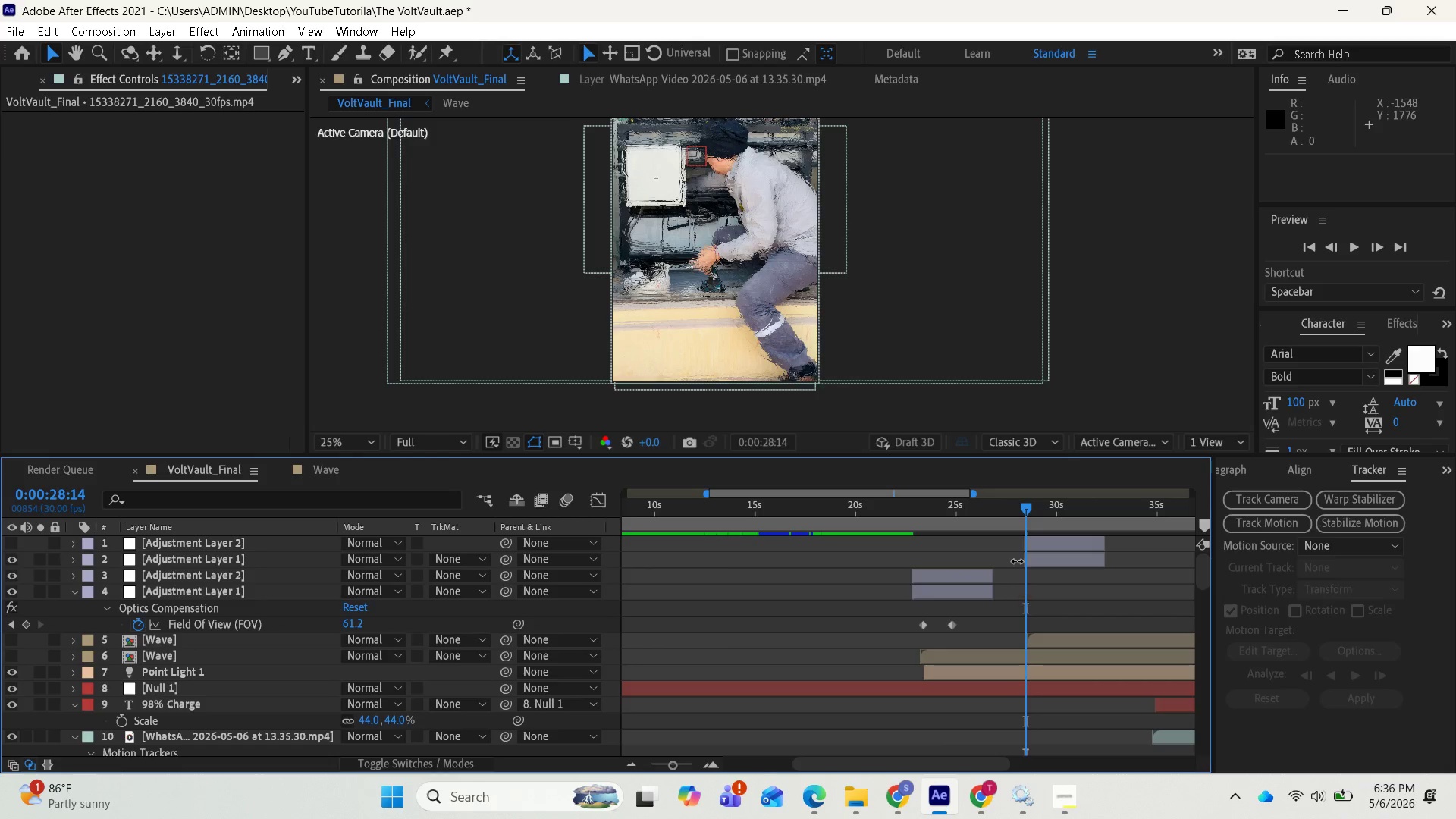 
mouse_move([1025, 520])
 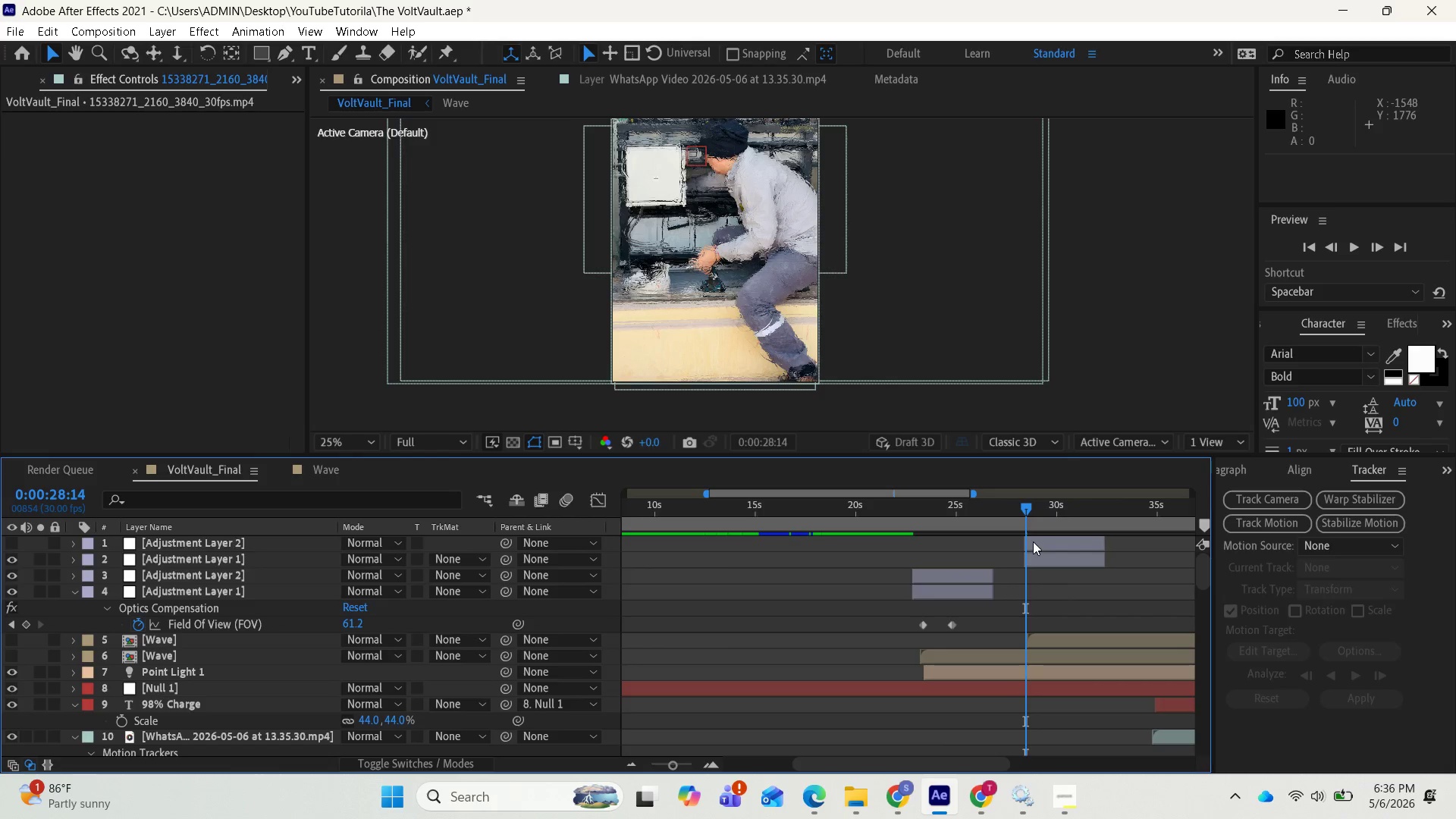 
left_click([1033, 541])
 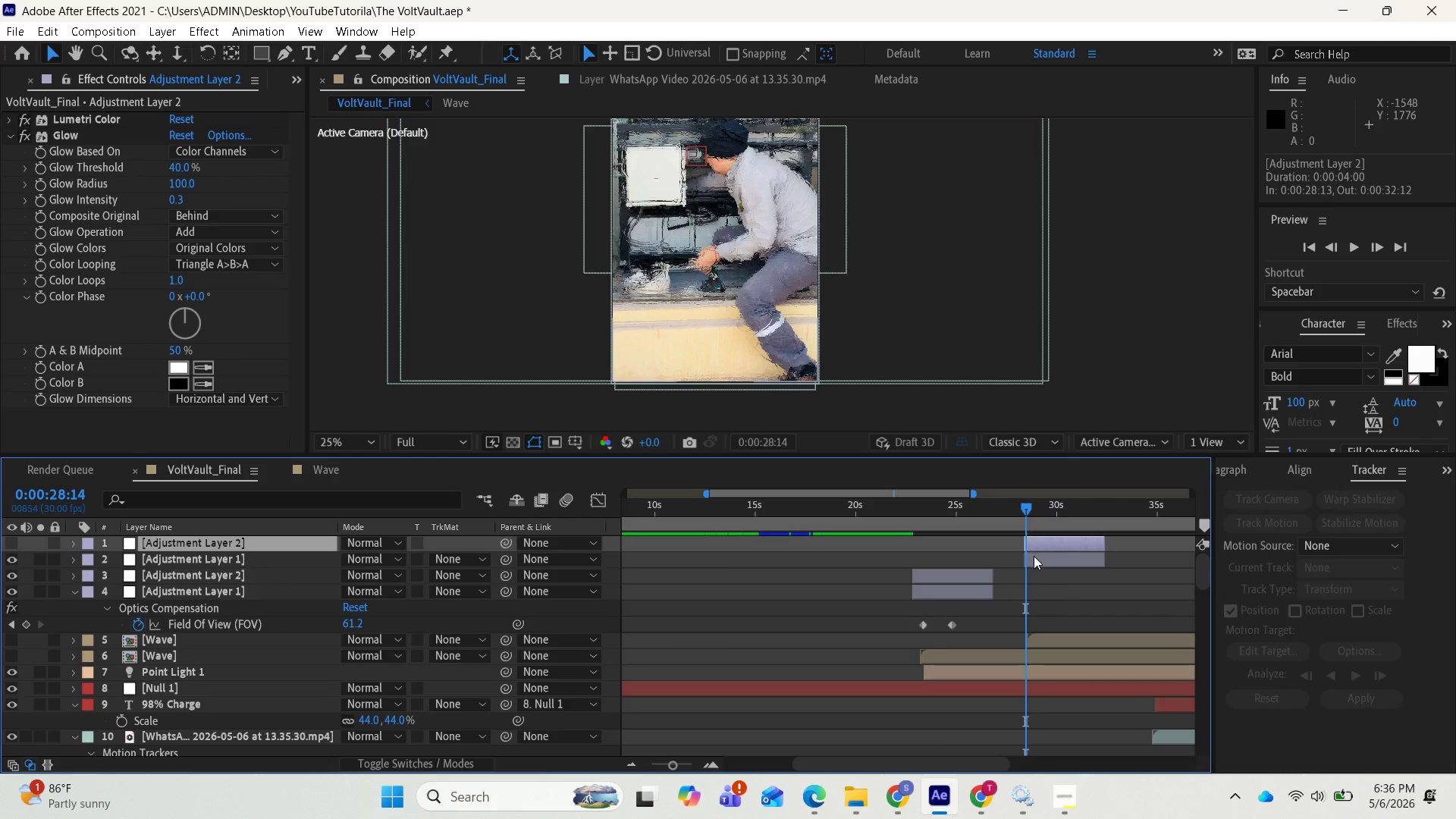 
hold_key(key=ShiftLeft, duration=0.69)
 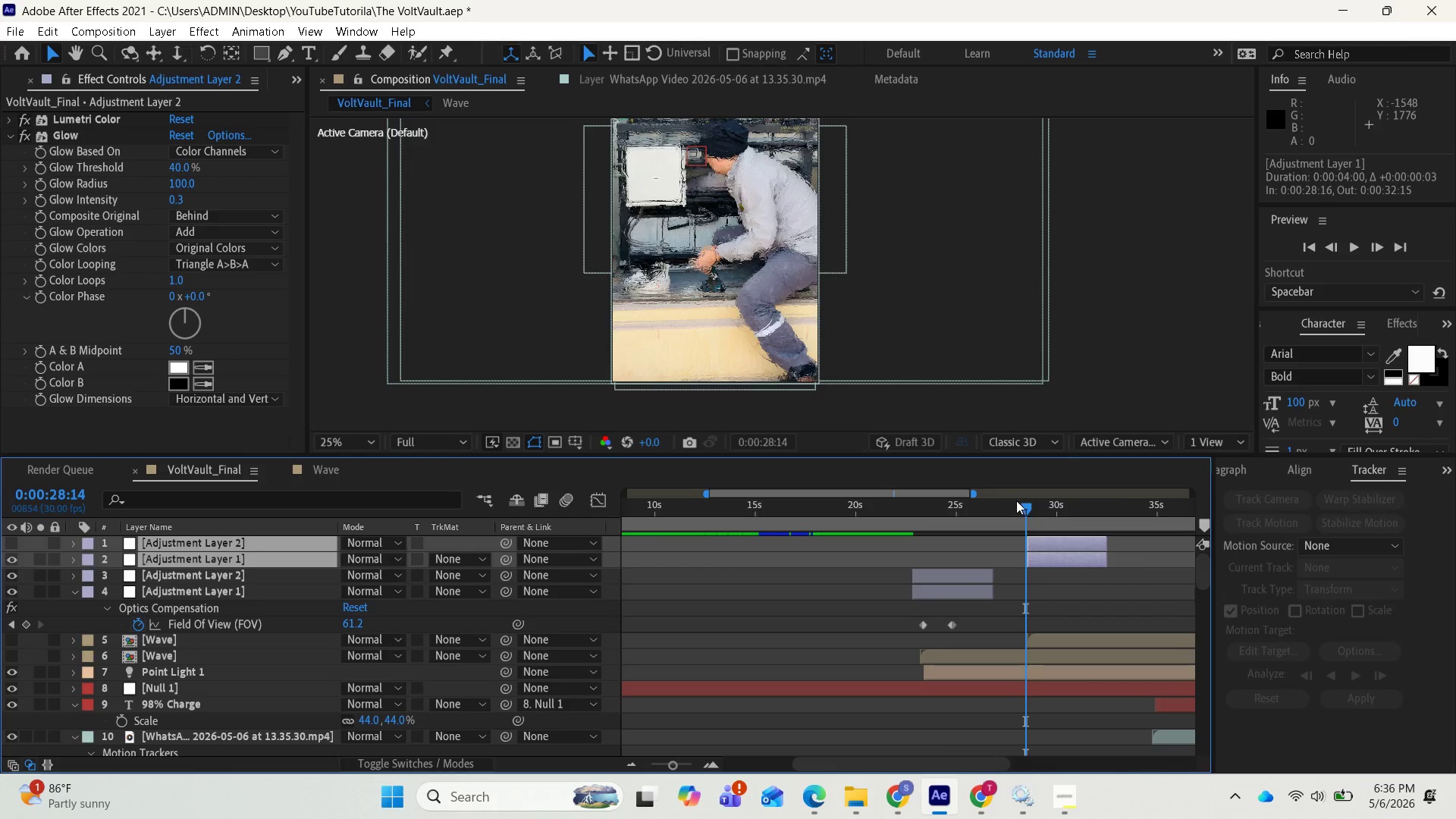 
left_click_drag(start_coordinate=[1016, 503], to_coordinate=[993, 505])
 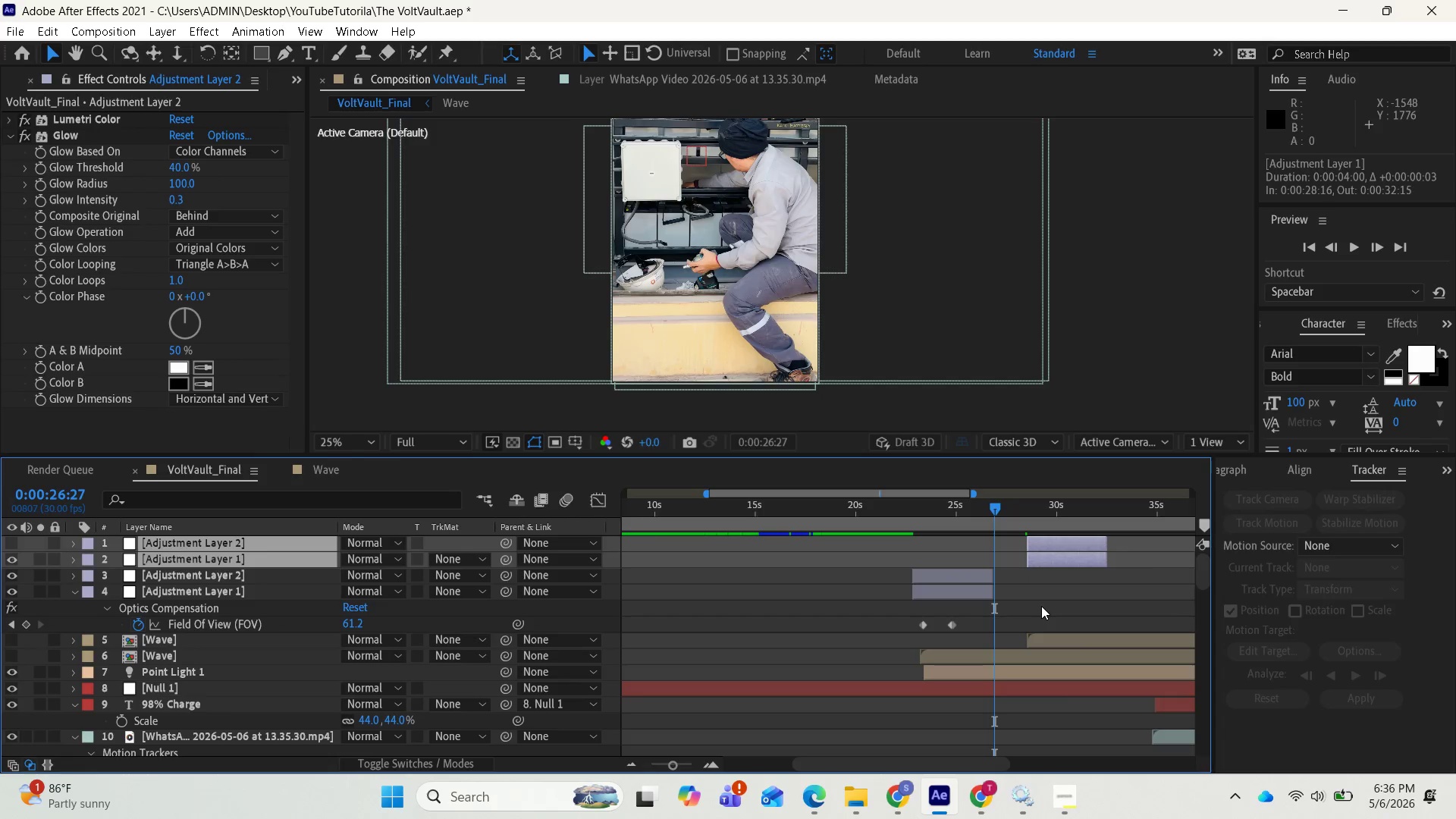 
key(Space)
 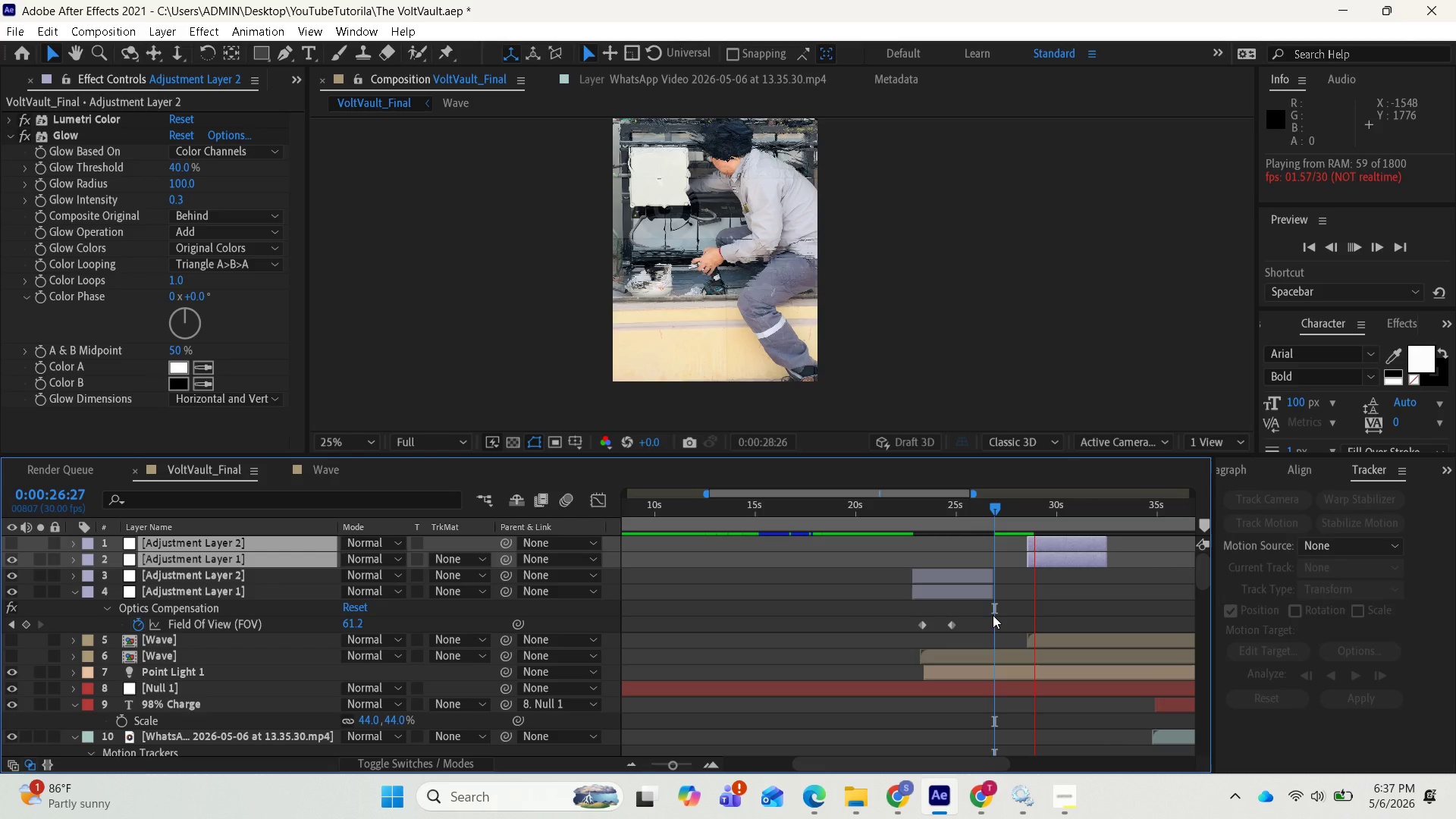 
wait(45.16)
 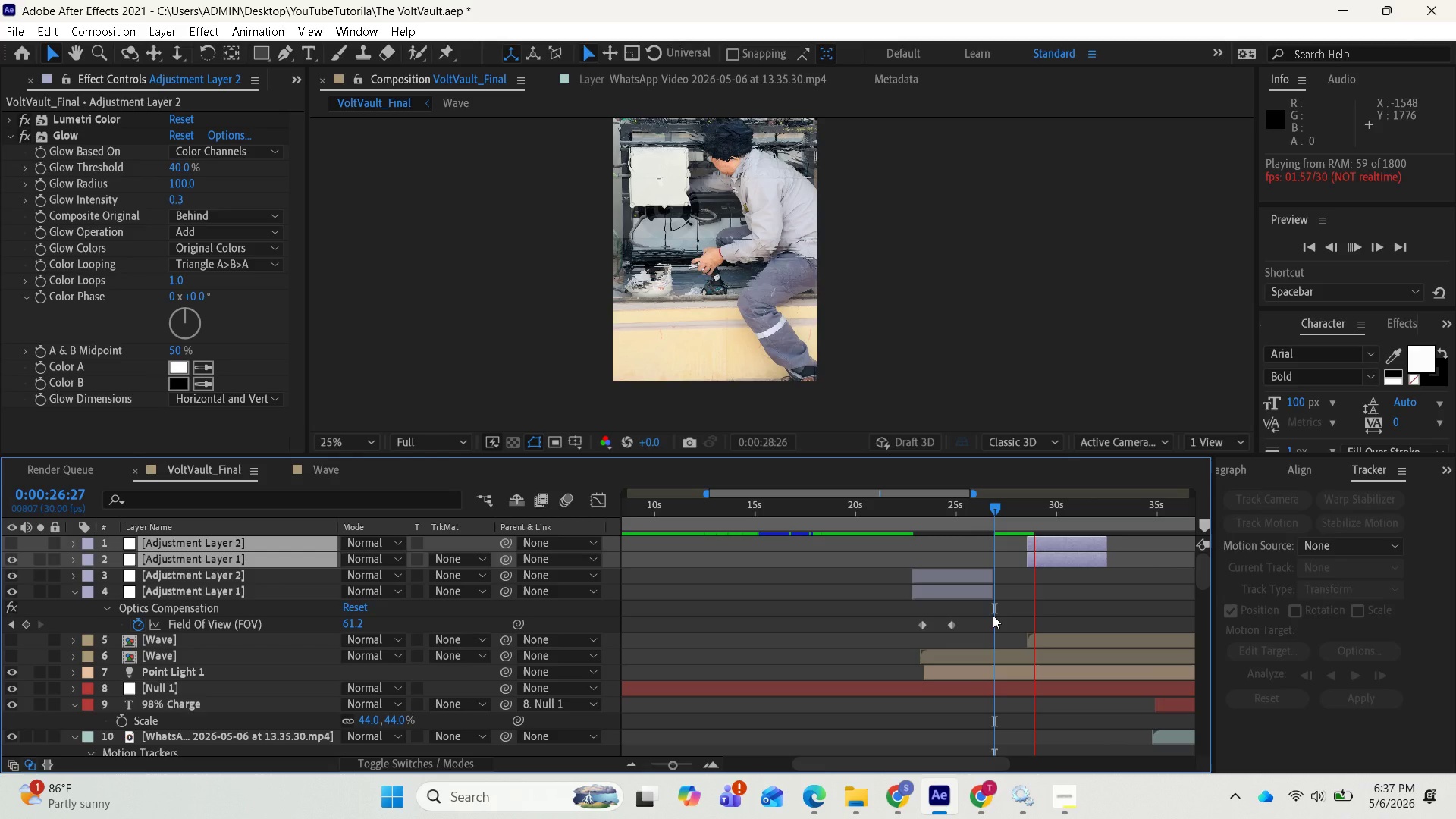 
key(Space)
 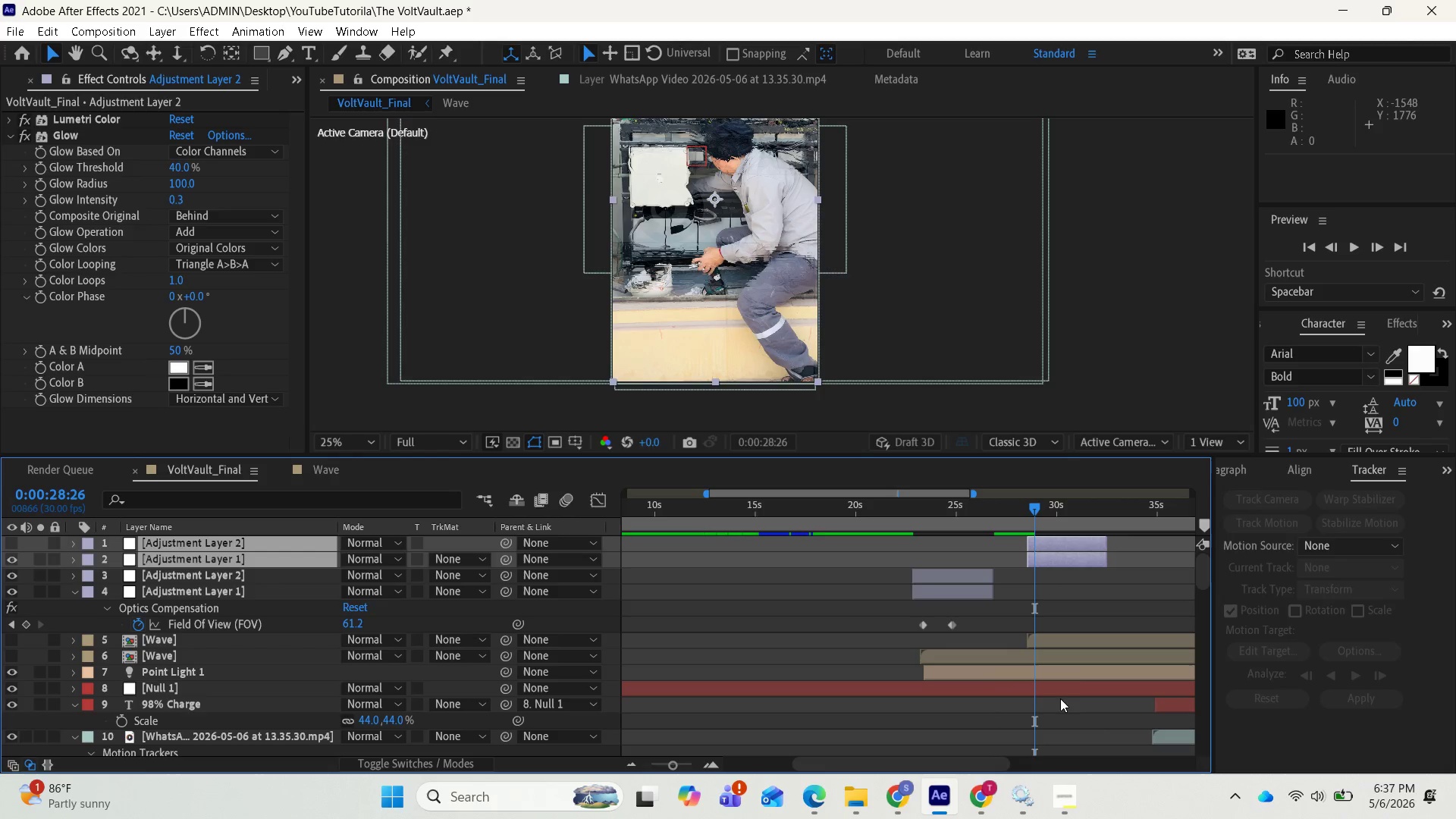 
scroll: coordinate [1050, 681], scroll_direction: down, amount: 3.0
 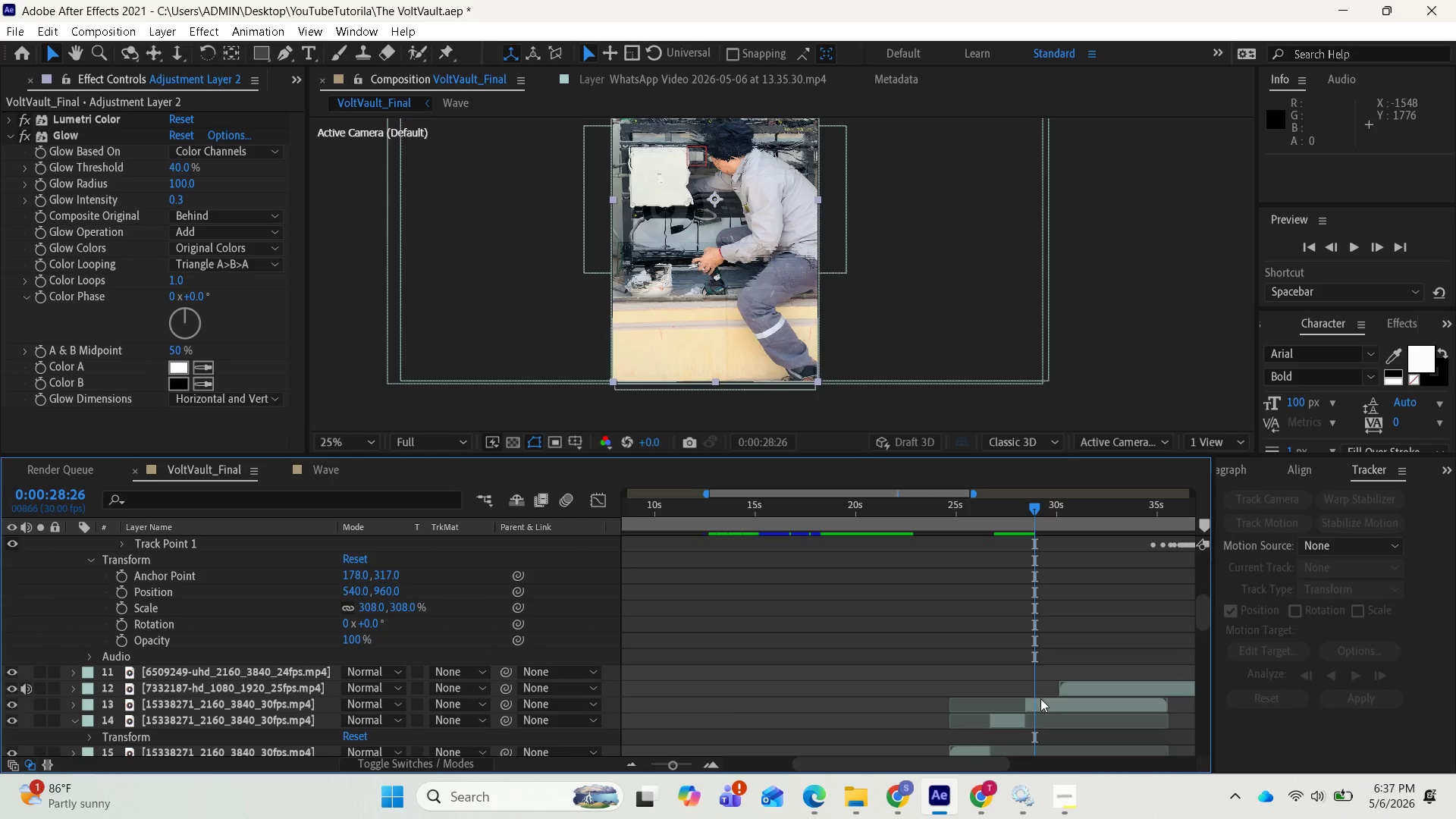 
left_click([1040, 698])
 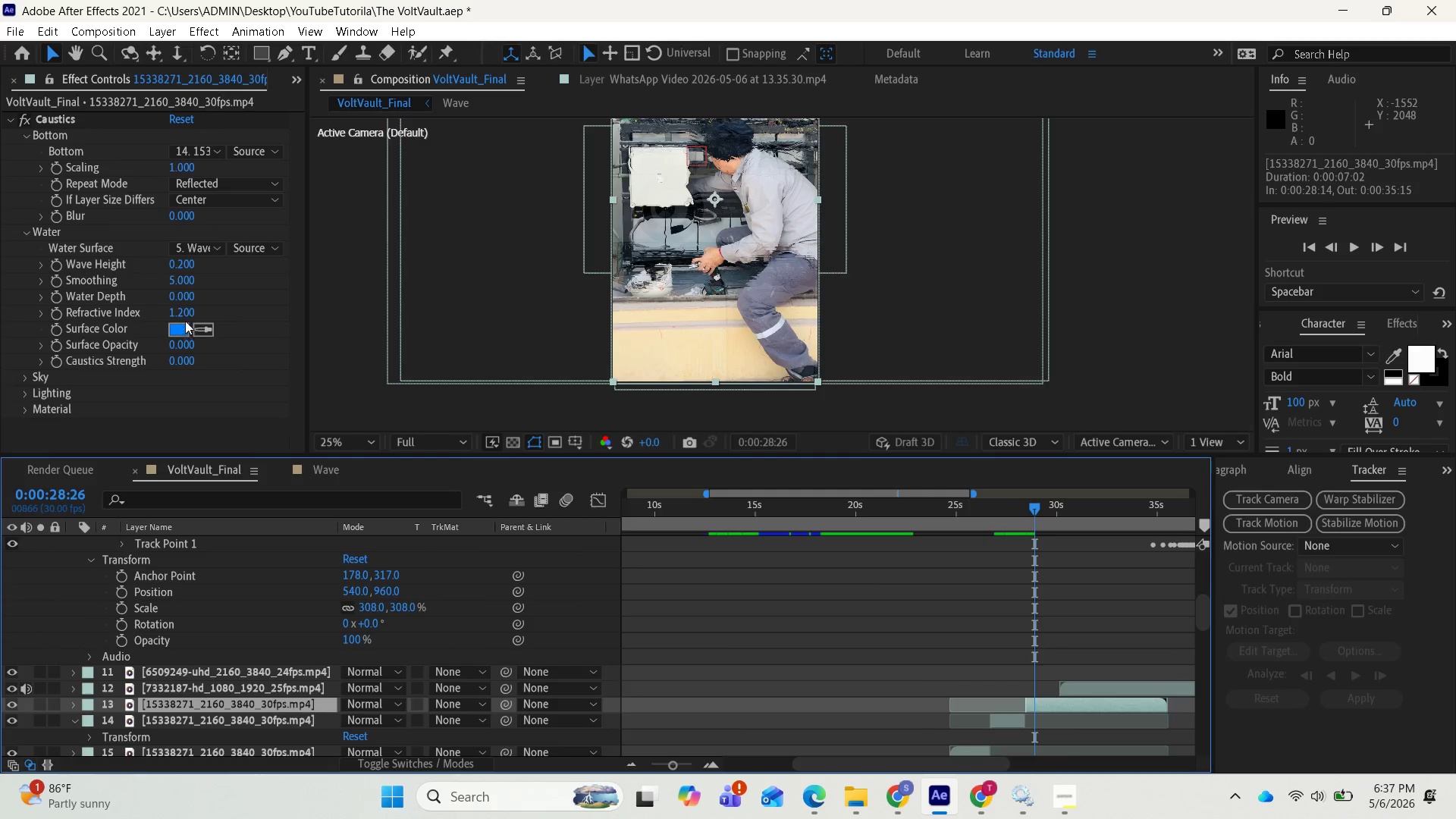 
left_click([184, 299])
 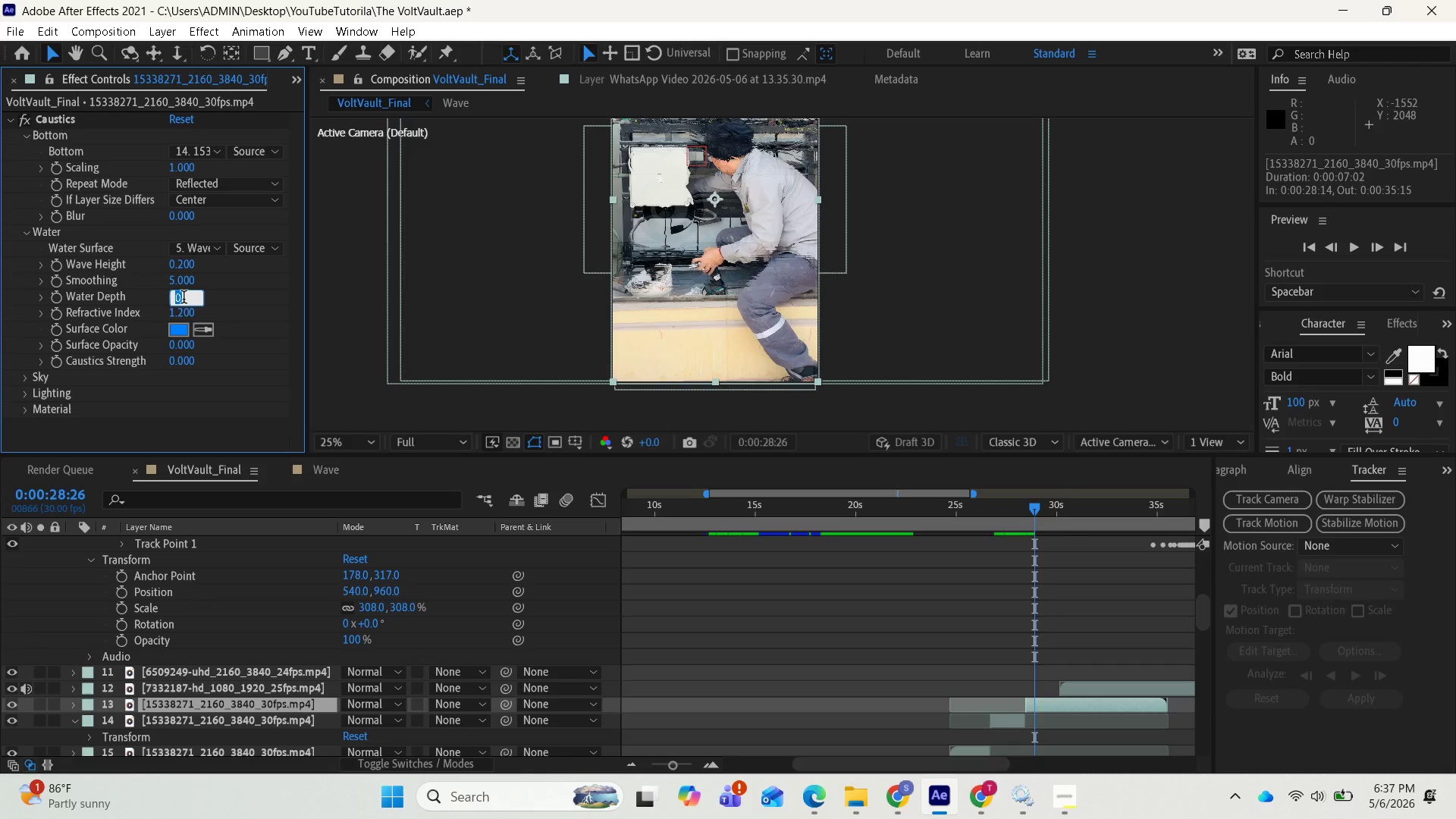 
key(Period)
 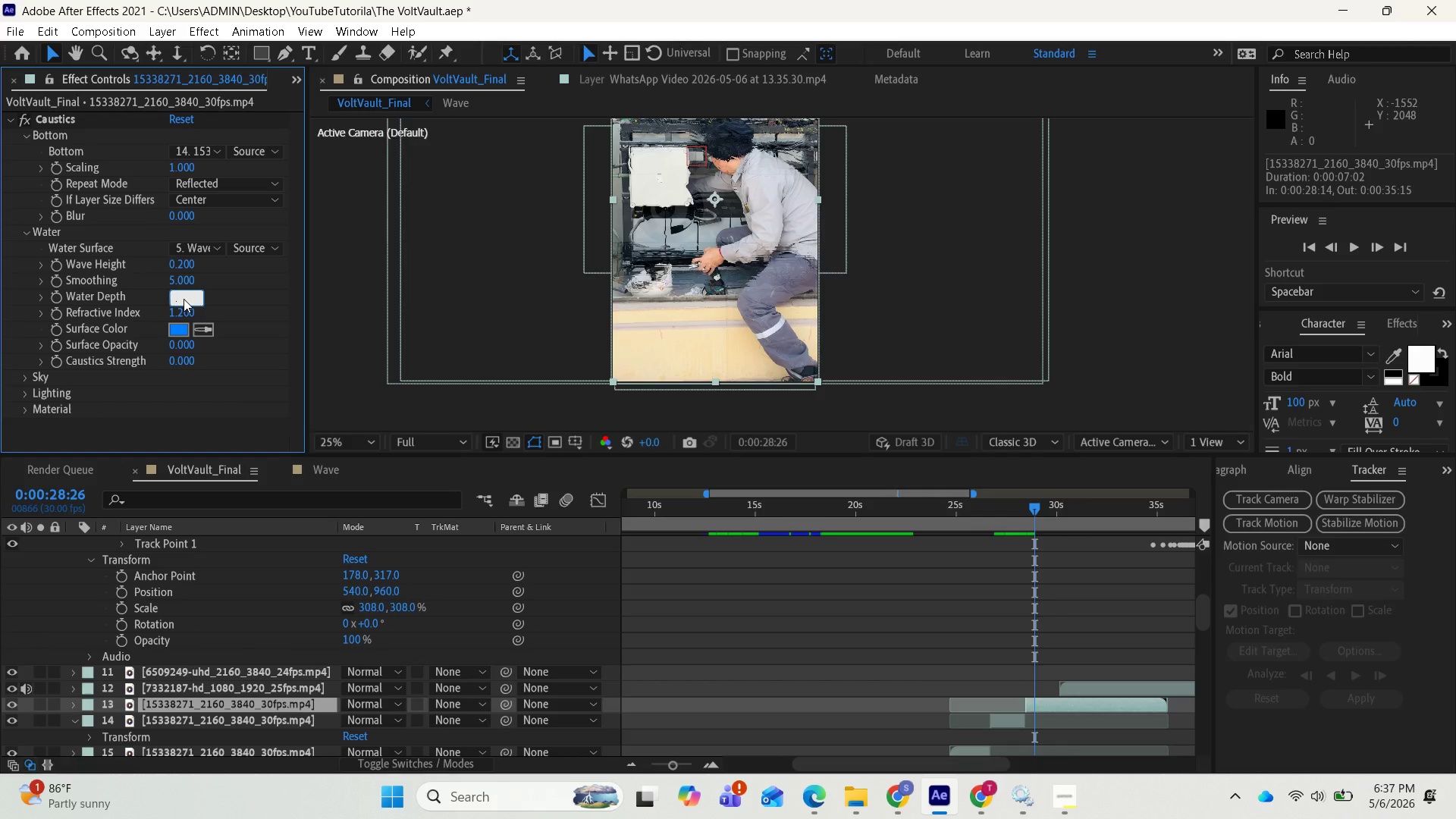 
key(3)
 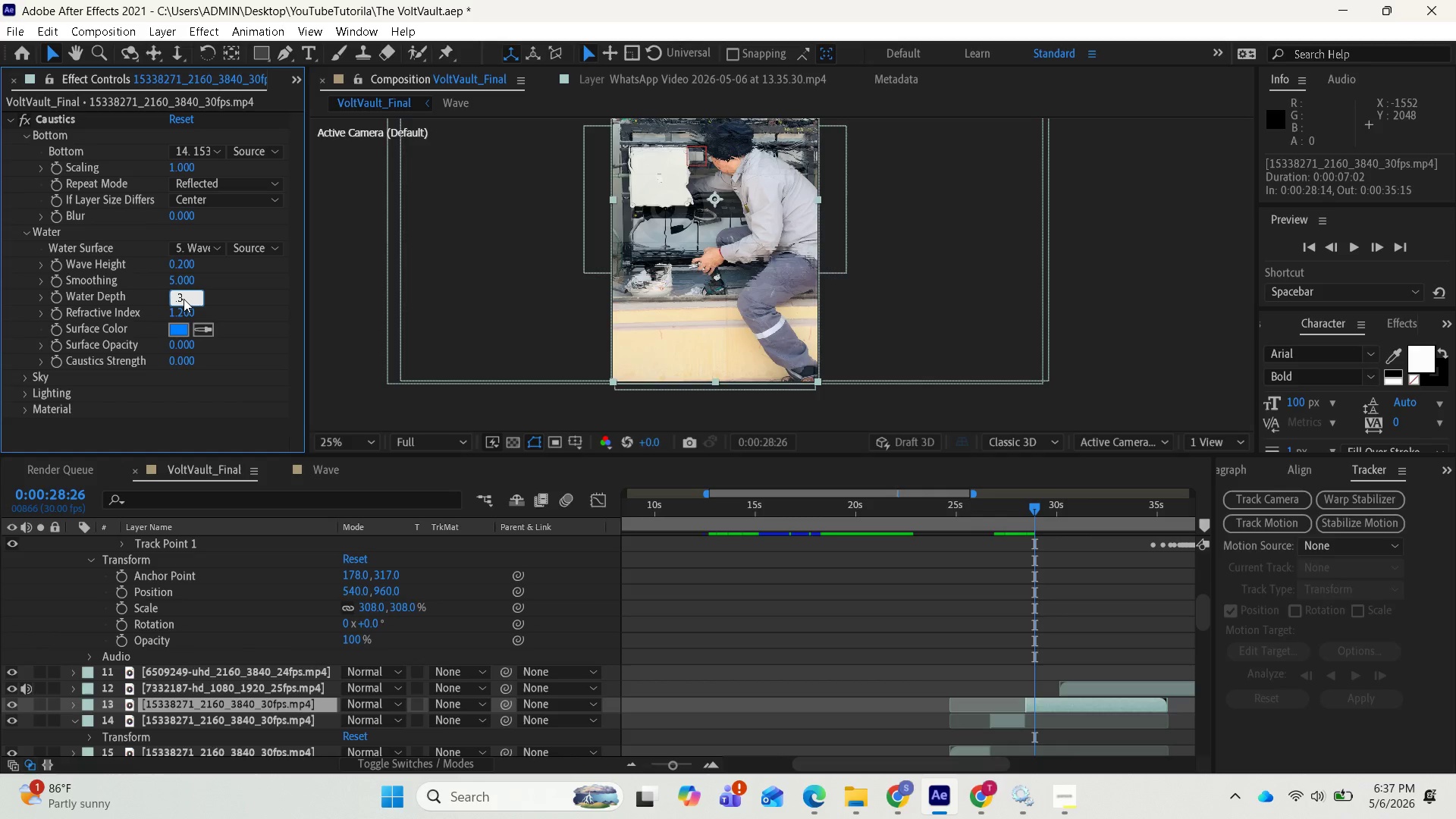 
key(Enter)
 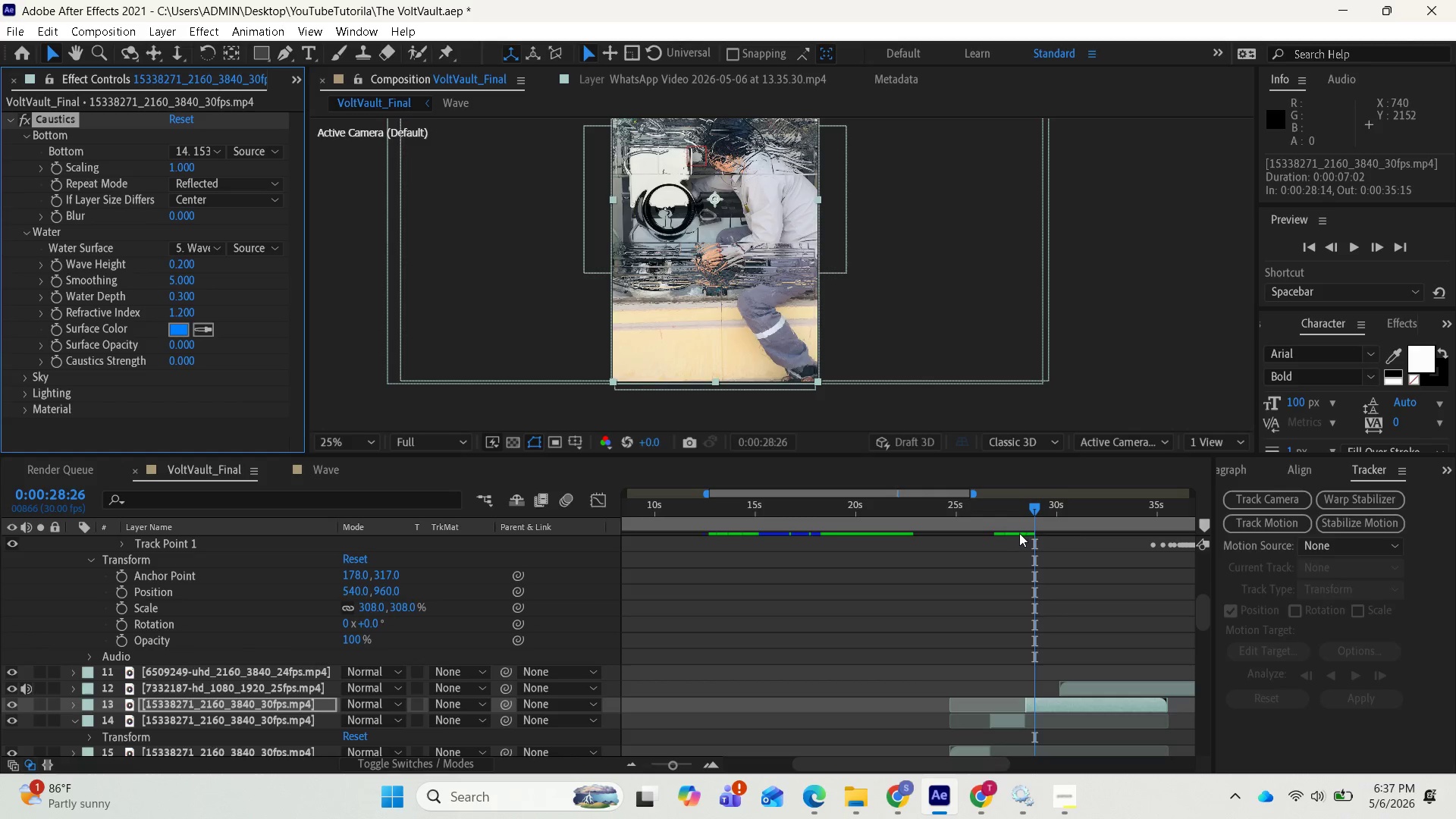 
left_click_drag(start_coordinate=[1025, 510], to_coordinate=[1045, 518])
 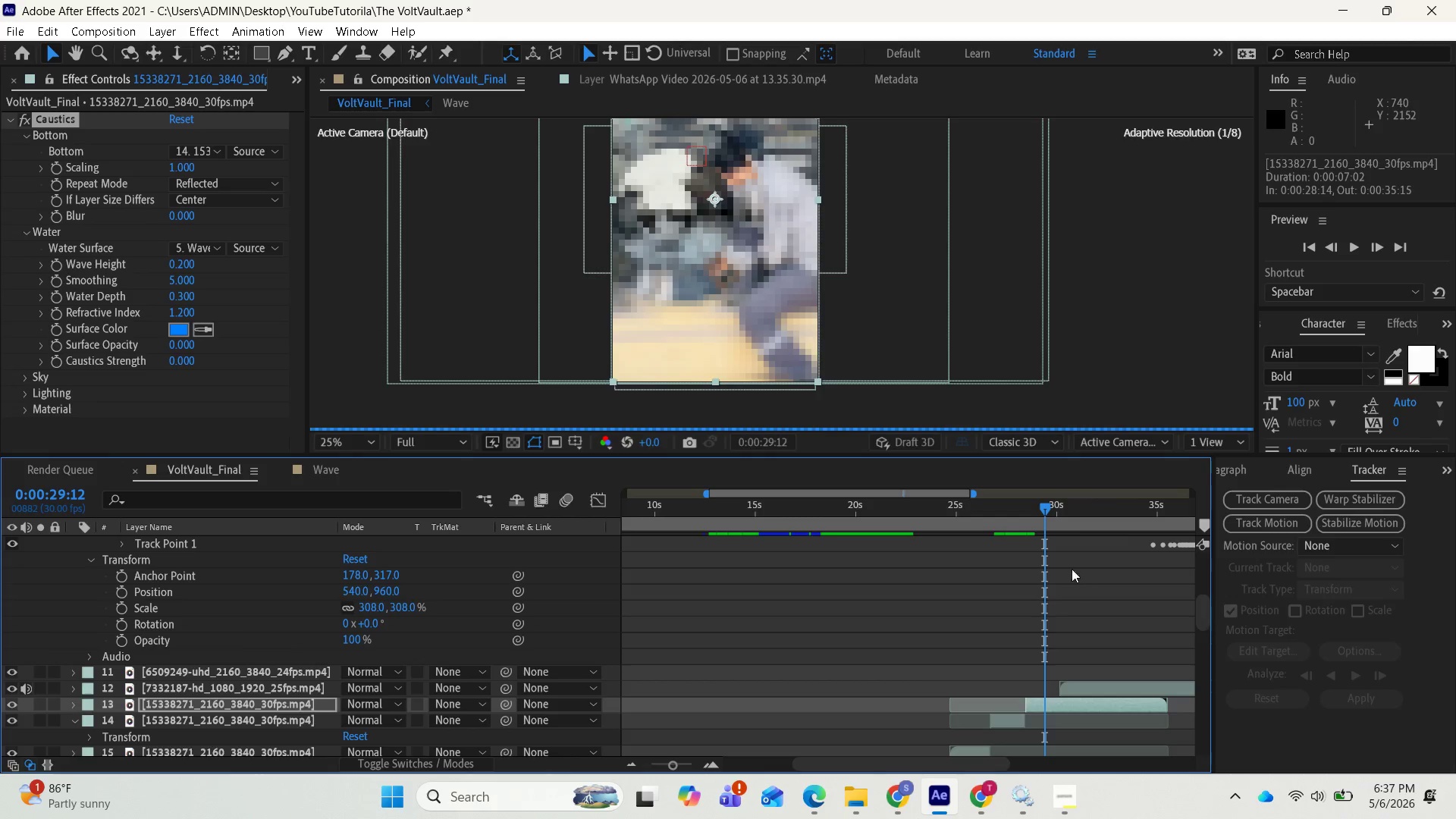 
left_click_drag(start_coordinate=[1042, 512], to_coordinate=[1084, 534])
 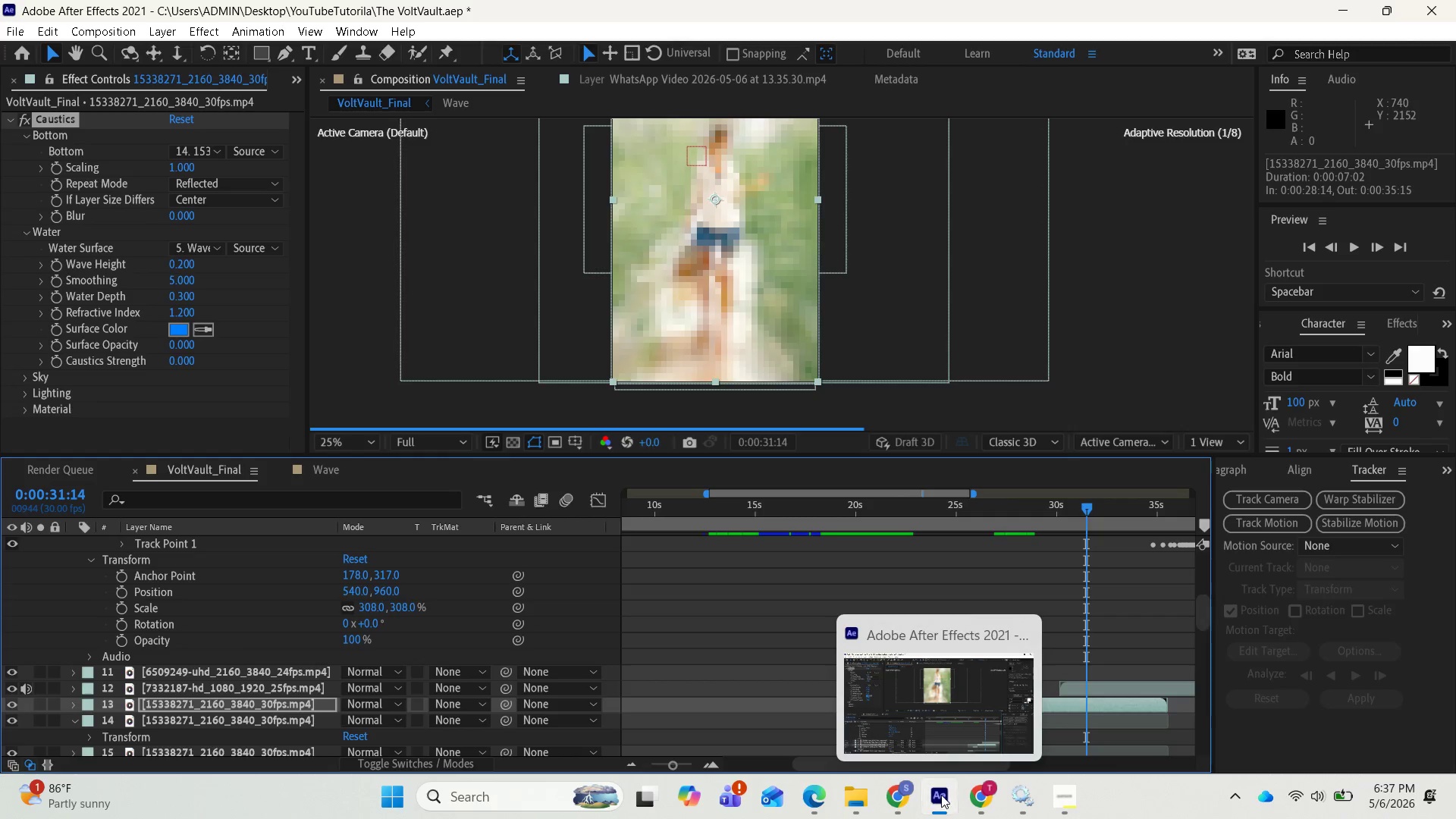 
left_click([941, 795])
 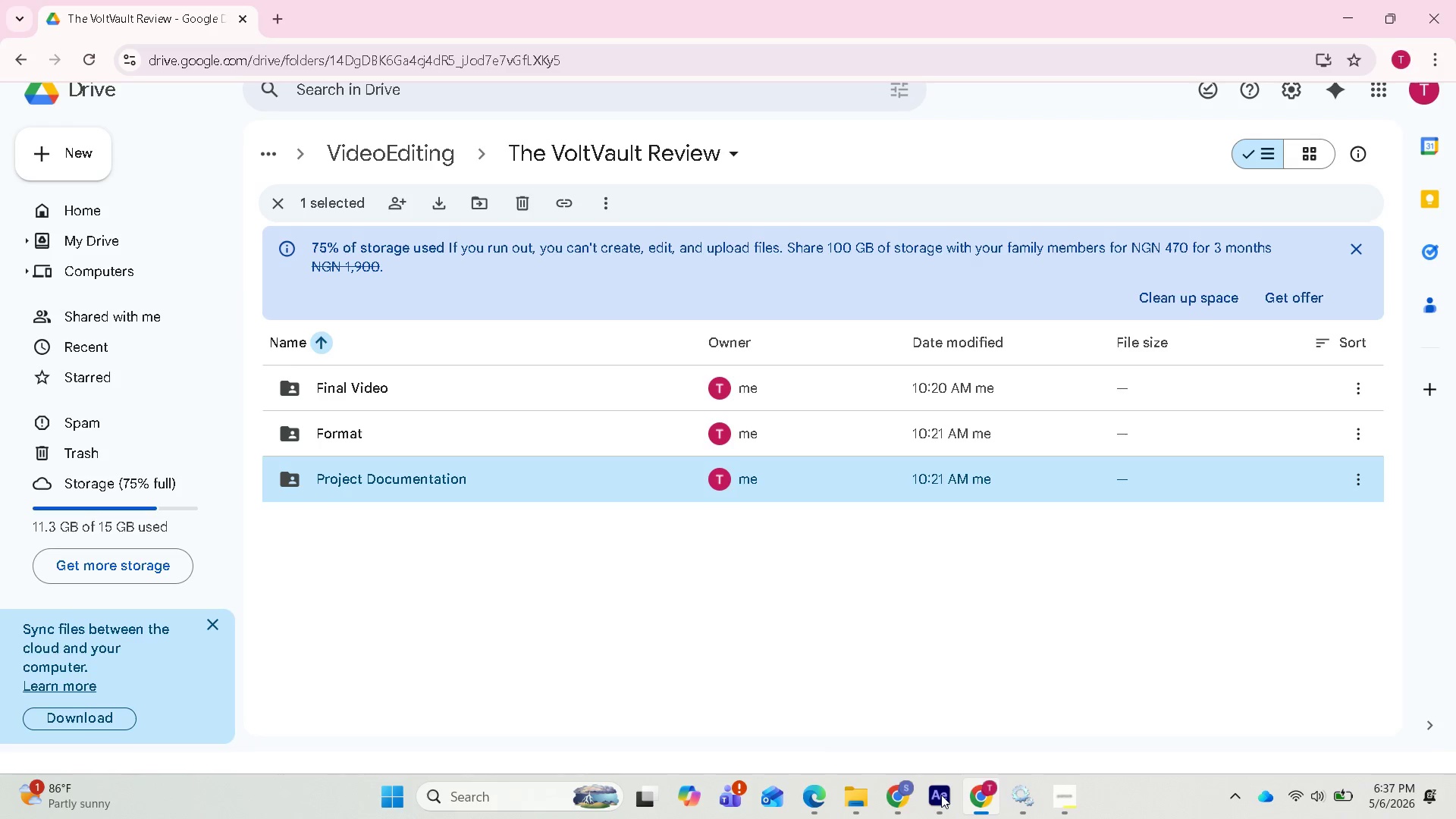 
left_click([941, 795])
 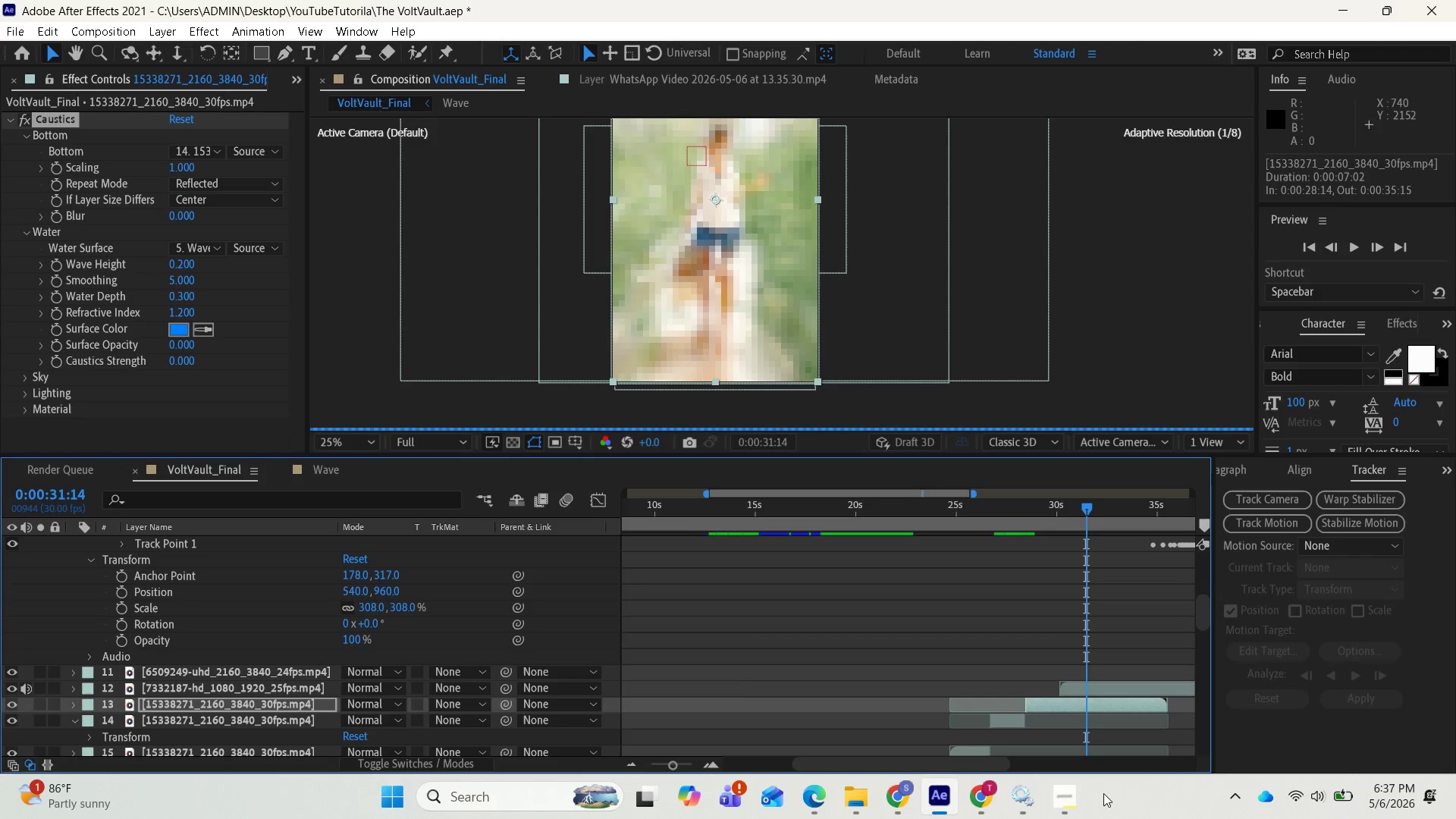 
left_click([1074, 806])